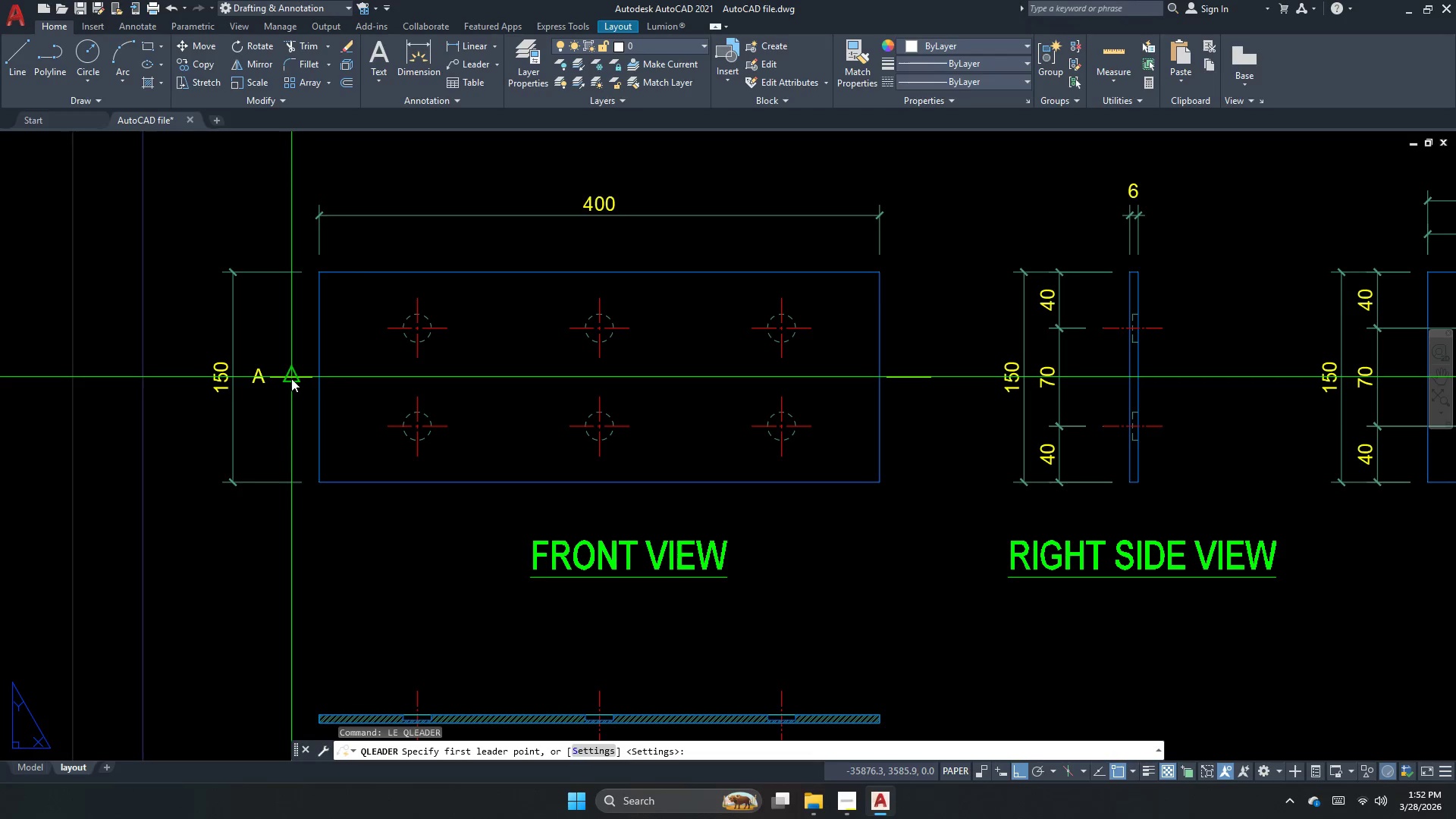 
left_click_drag(start_coordinate=[291, 378], to_coordinate=[290, 359])
 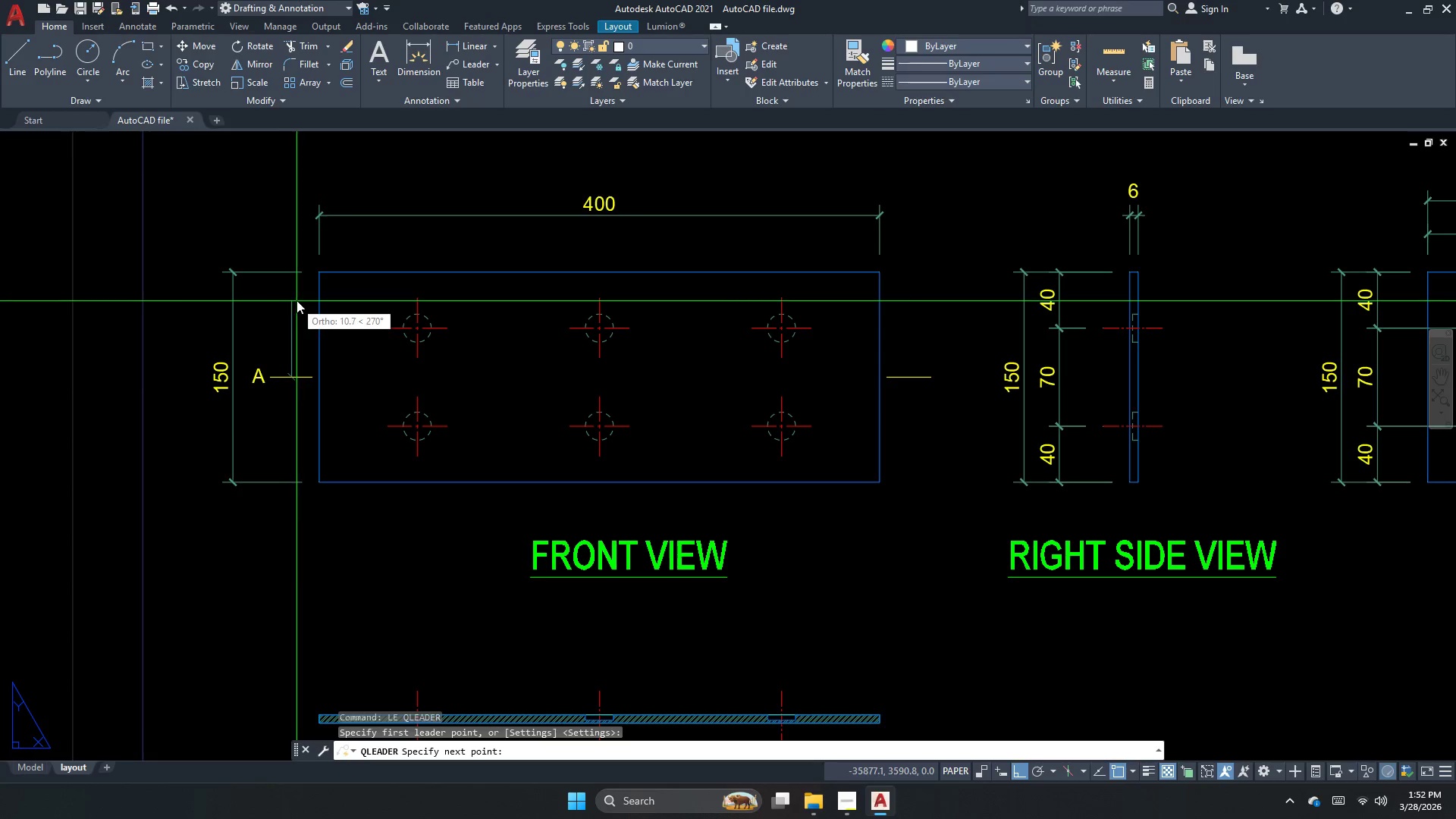 
left_click([297, 300])
 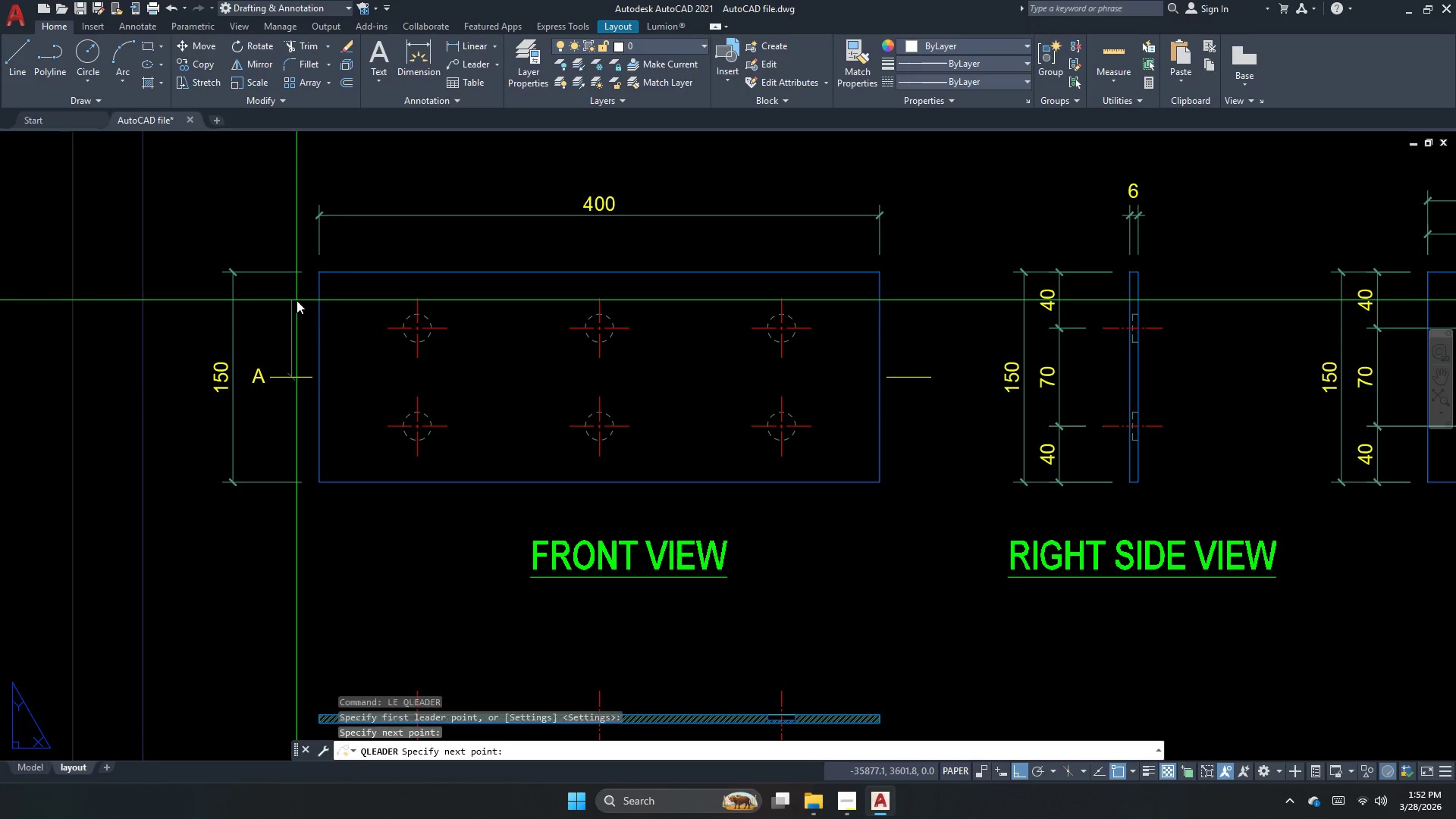 
key(Escape)
 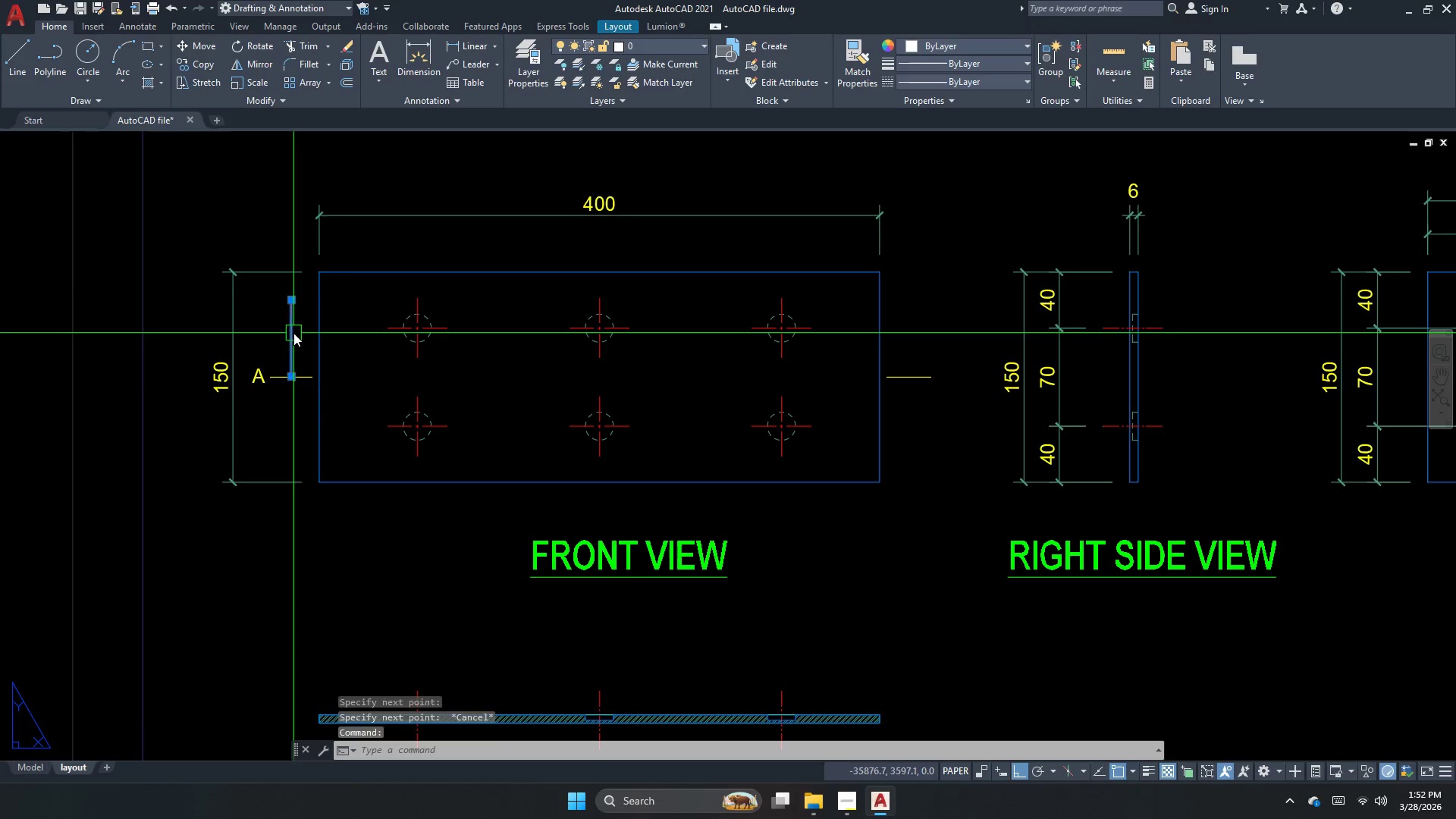 
double_click([293, 333])
 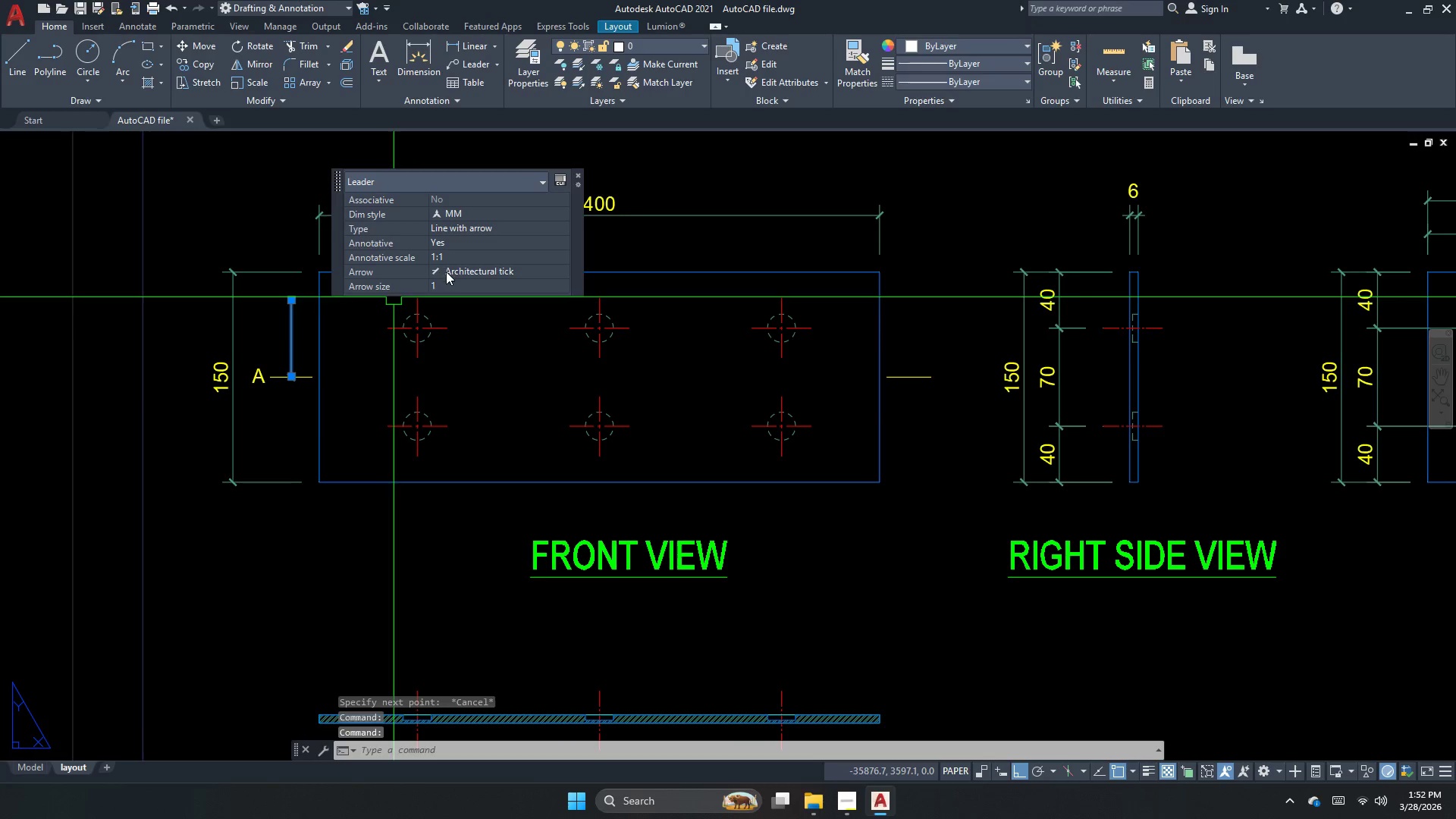 
double_click([446, 271])
 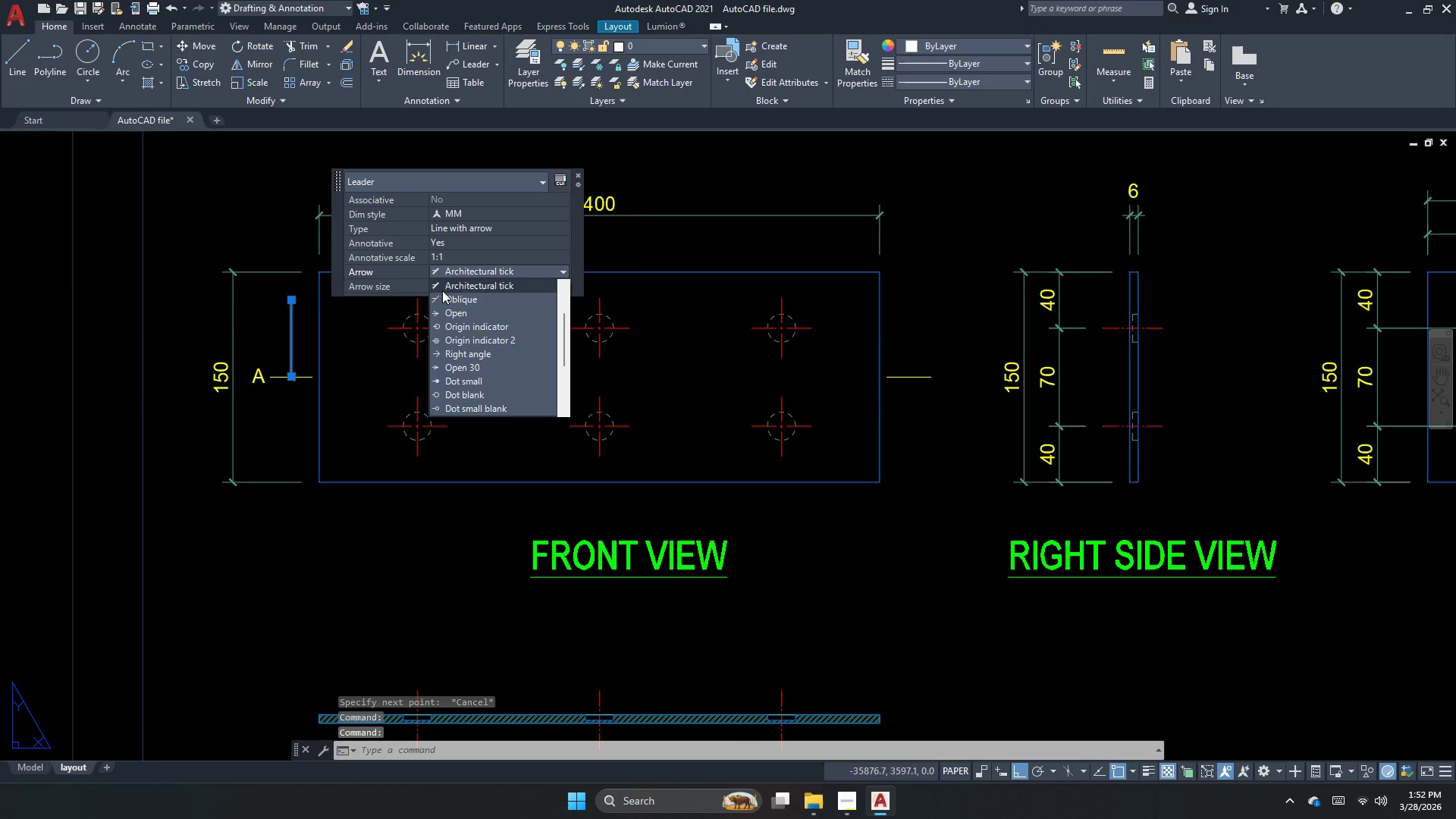 
scroll: coordinate [462, 286], scroll_direction: up, amount: 7.0
 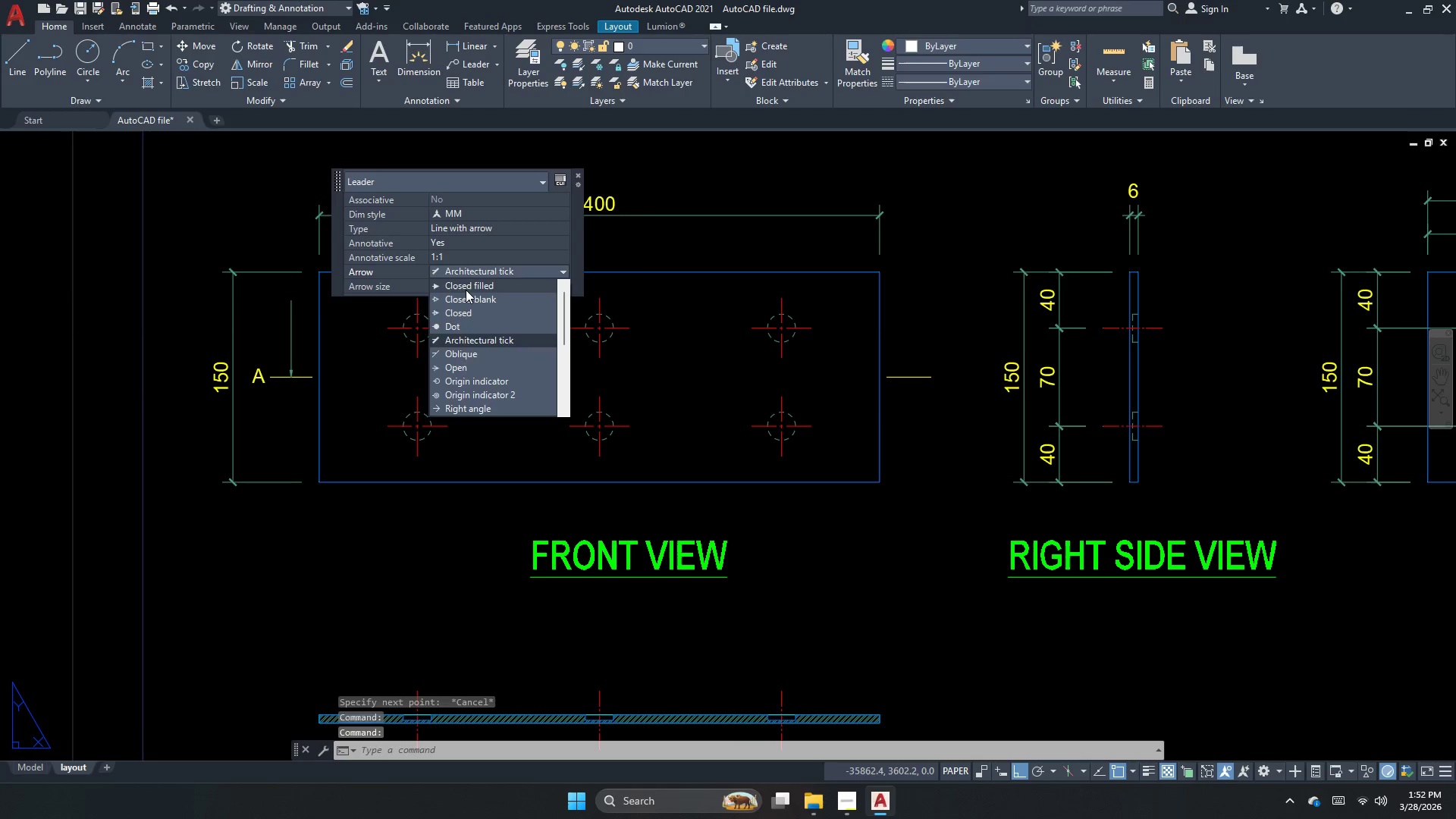 
left_click([466, 290])
 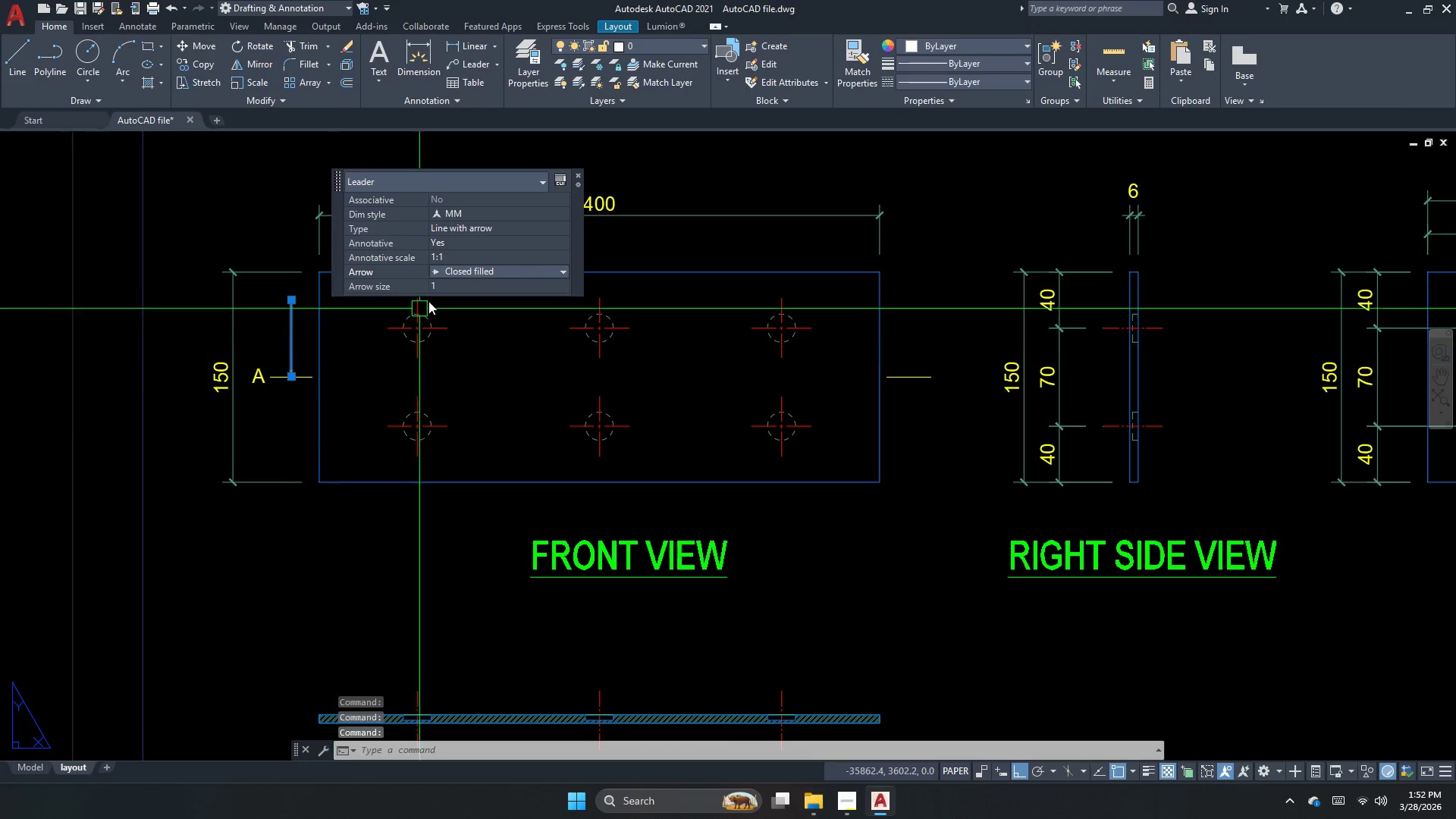 
left_click([445, 288])
 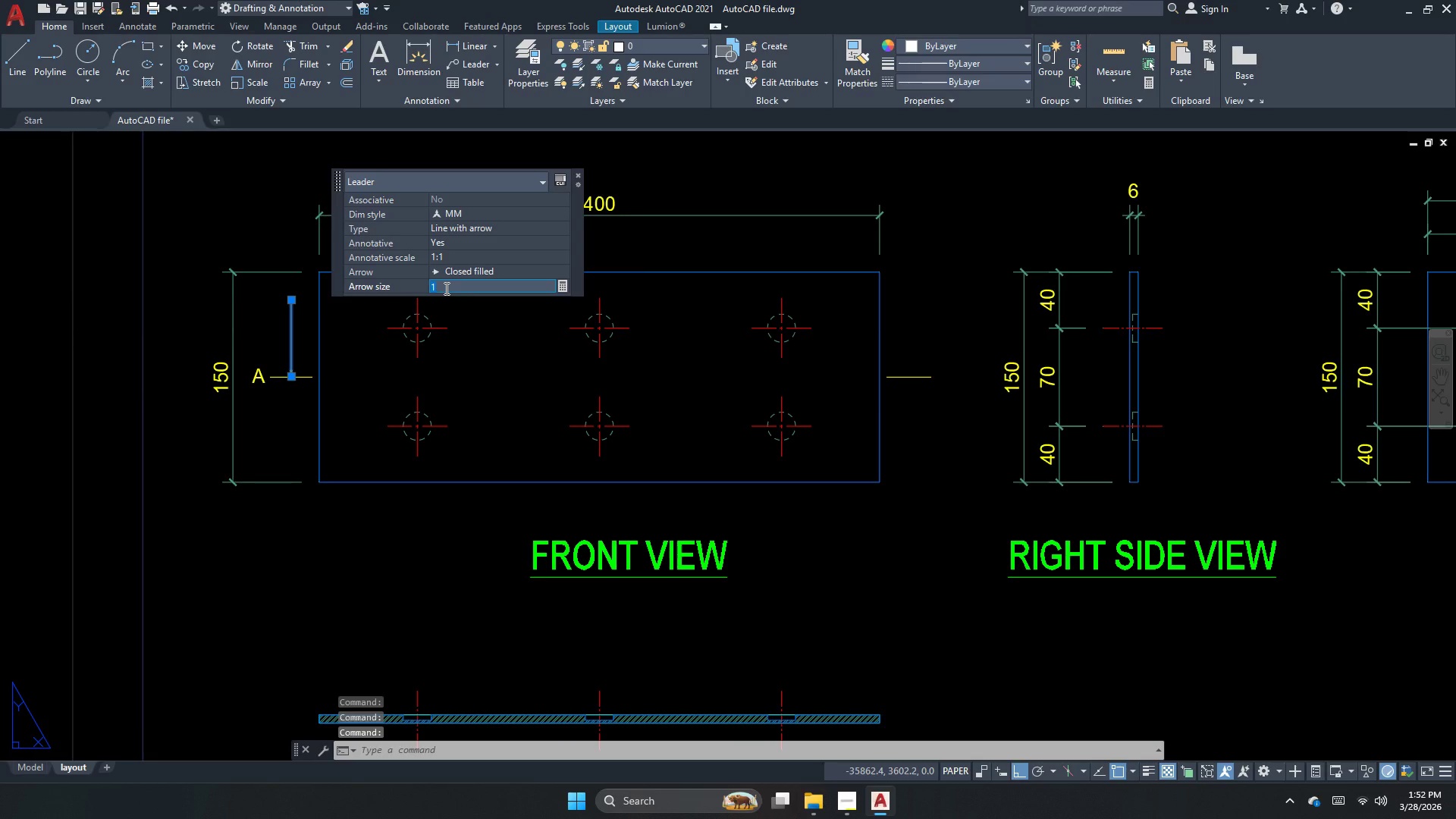 
key(Numpad5)
 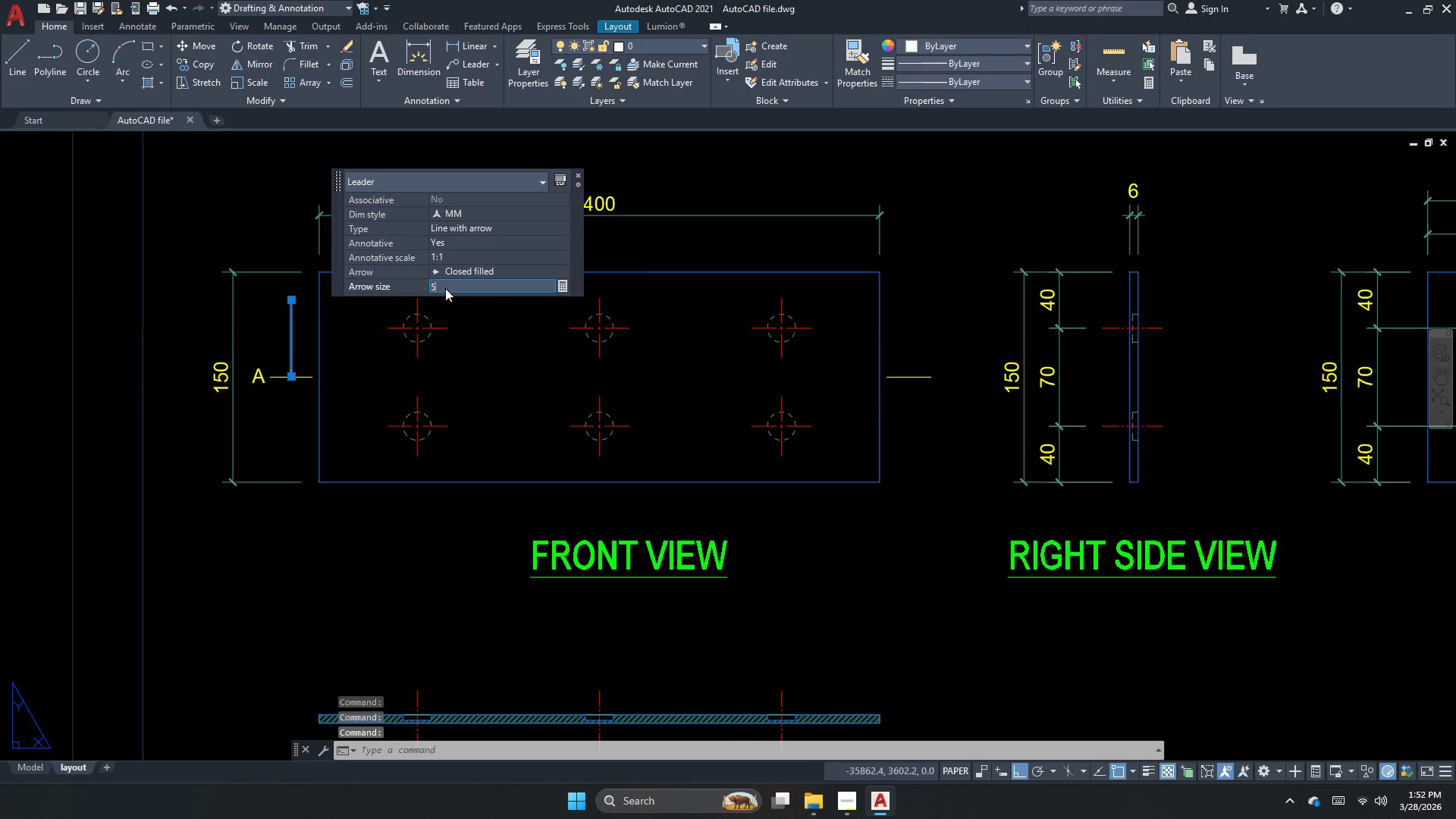 
key(NumpadEnter)
 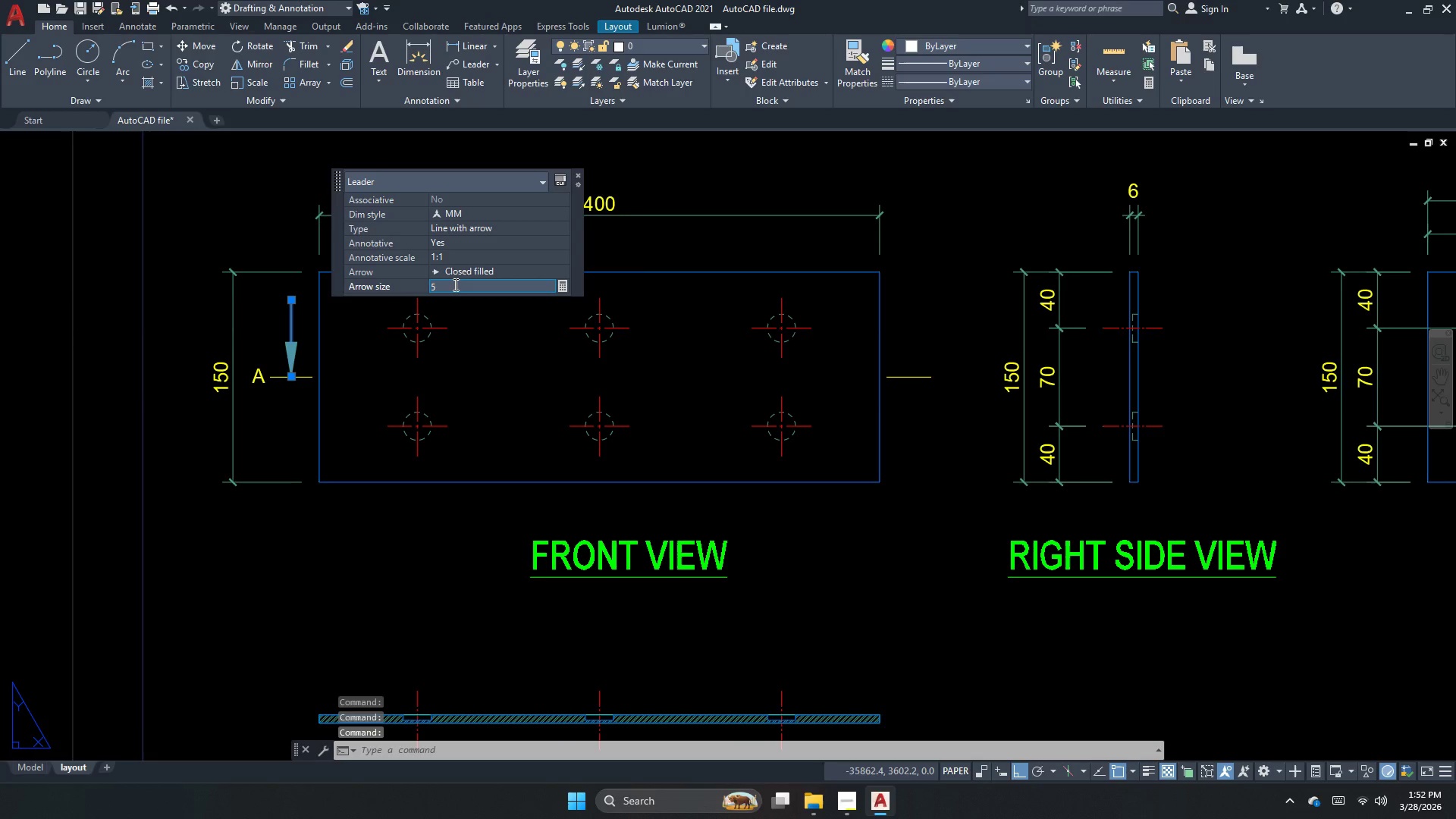 
double_click([454, 284])
 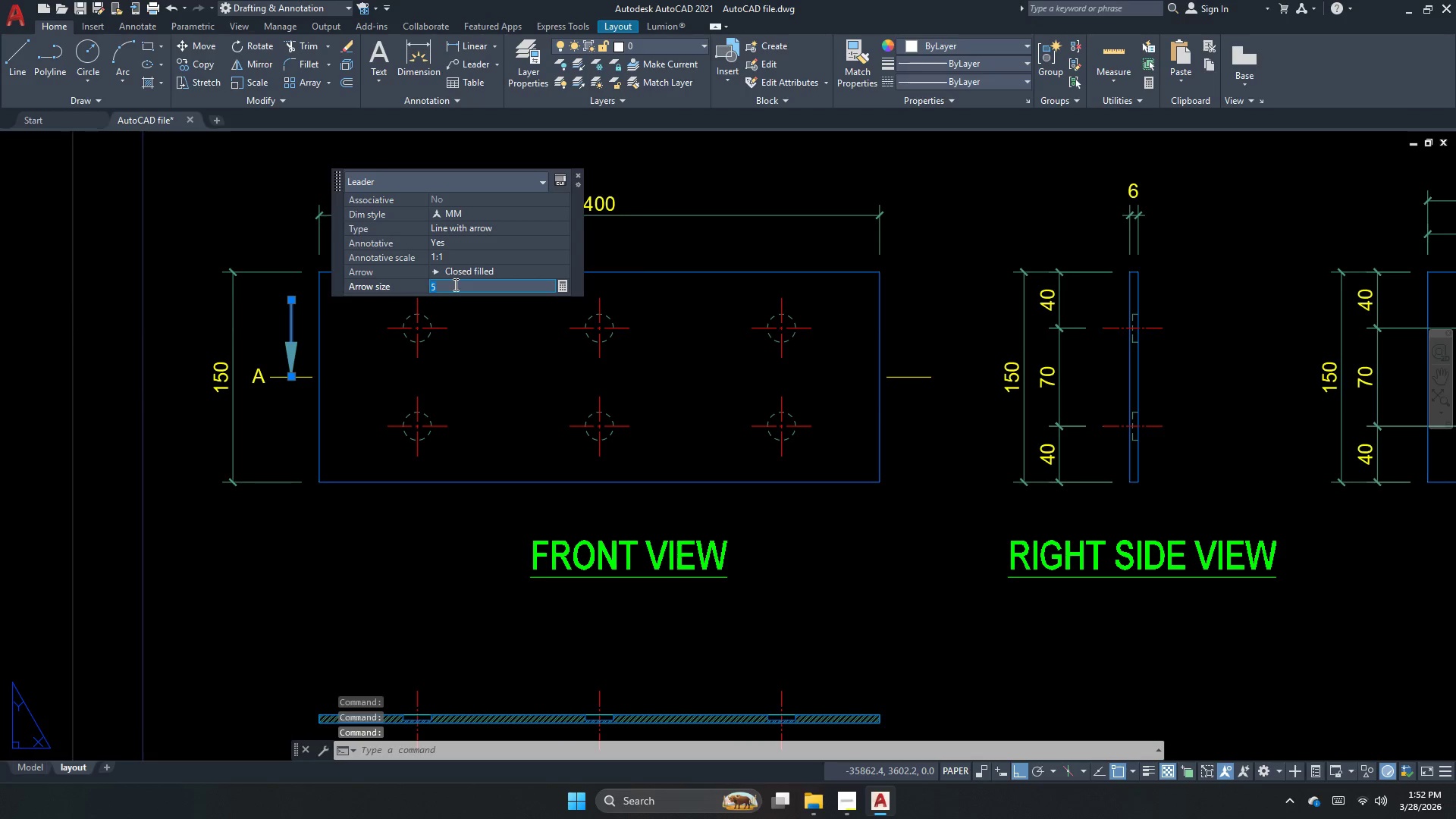 
key(Numpad3)
 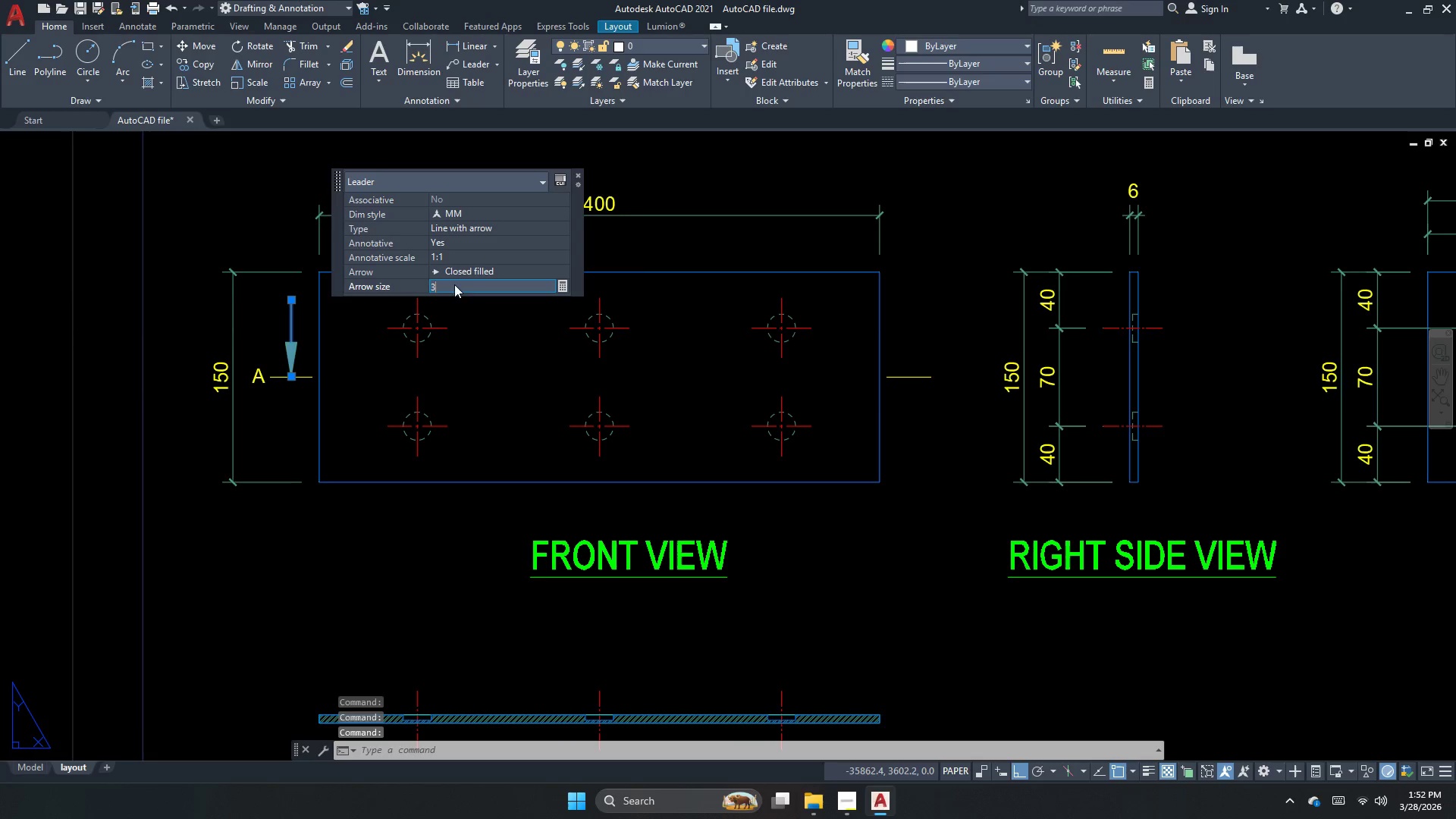 
key(NumpadEnter)
 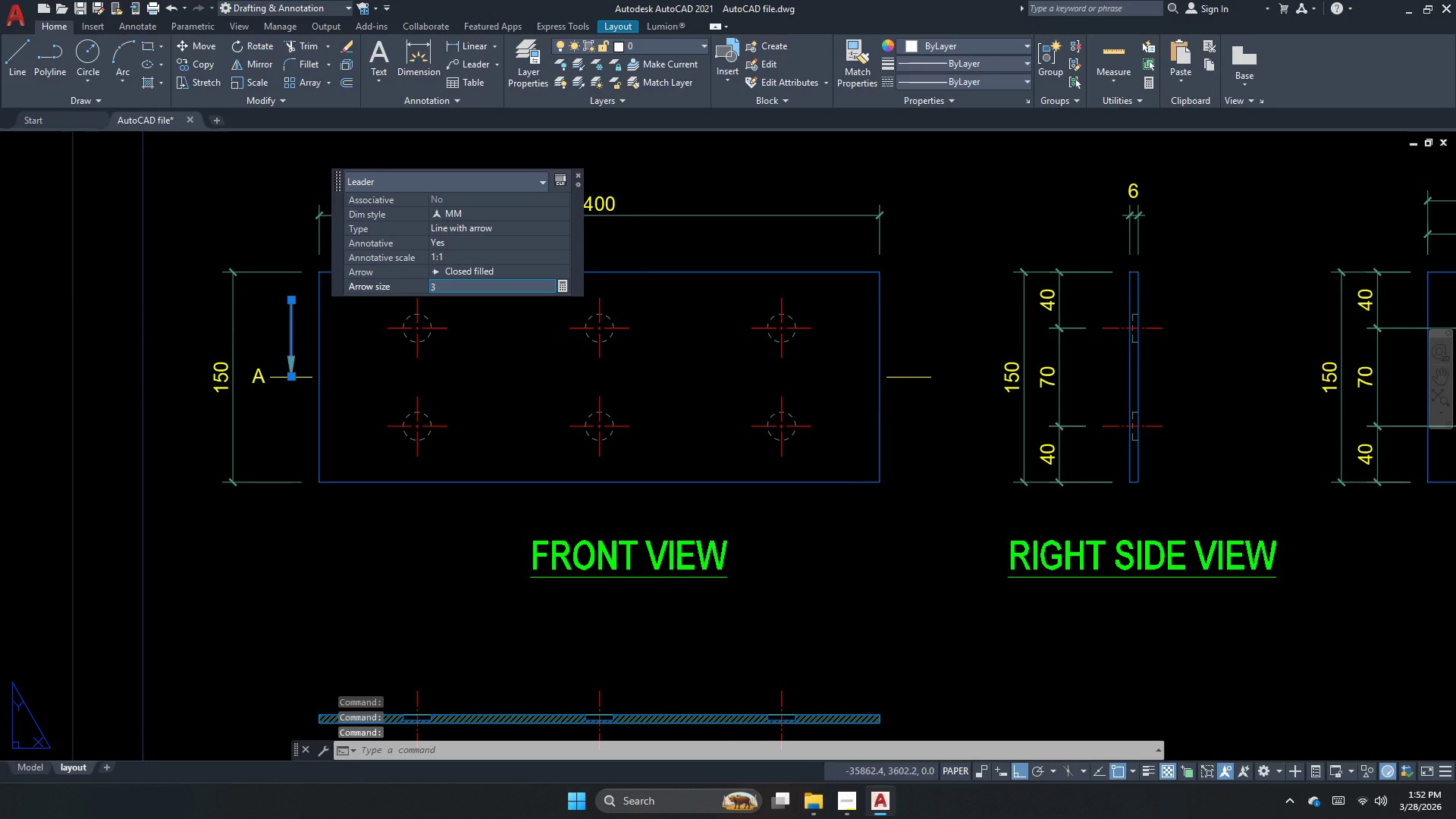 
key(Escape)
 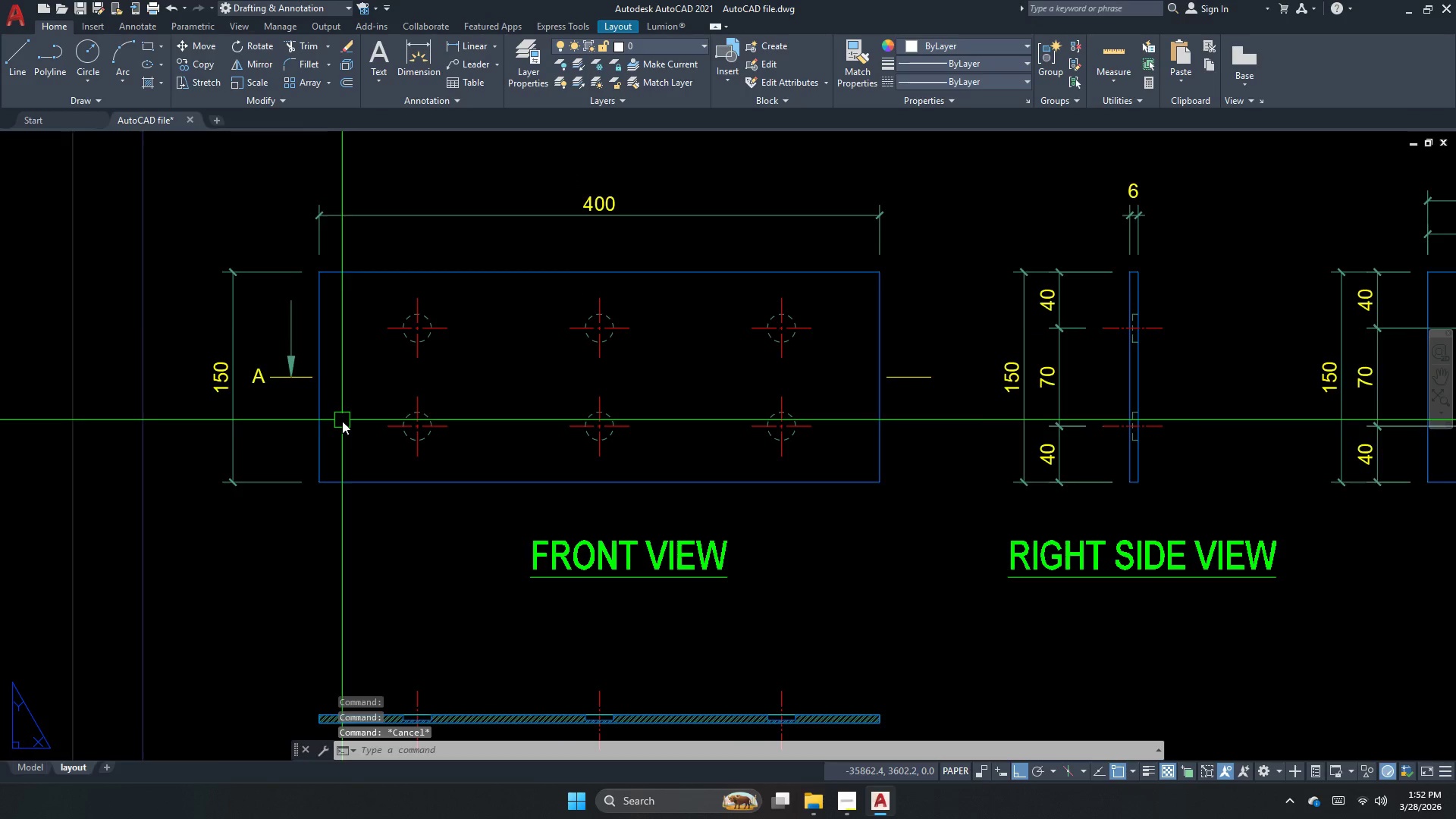 
scroll: coordinate [340, 426], scroll_direction: down, amount: 1.0
 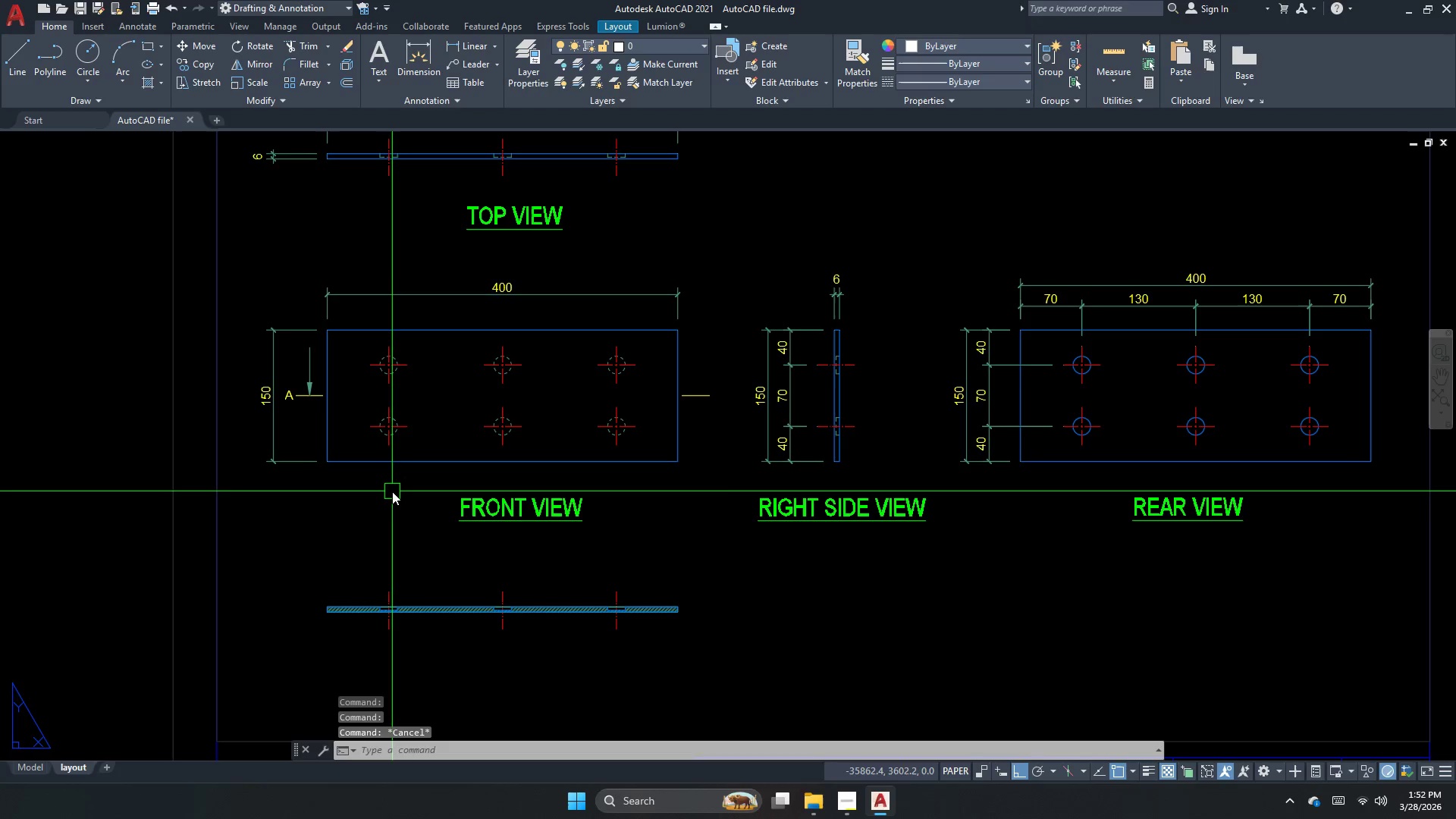 
key(Escape)
 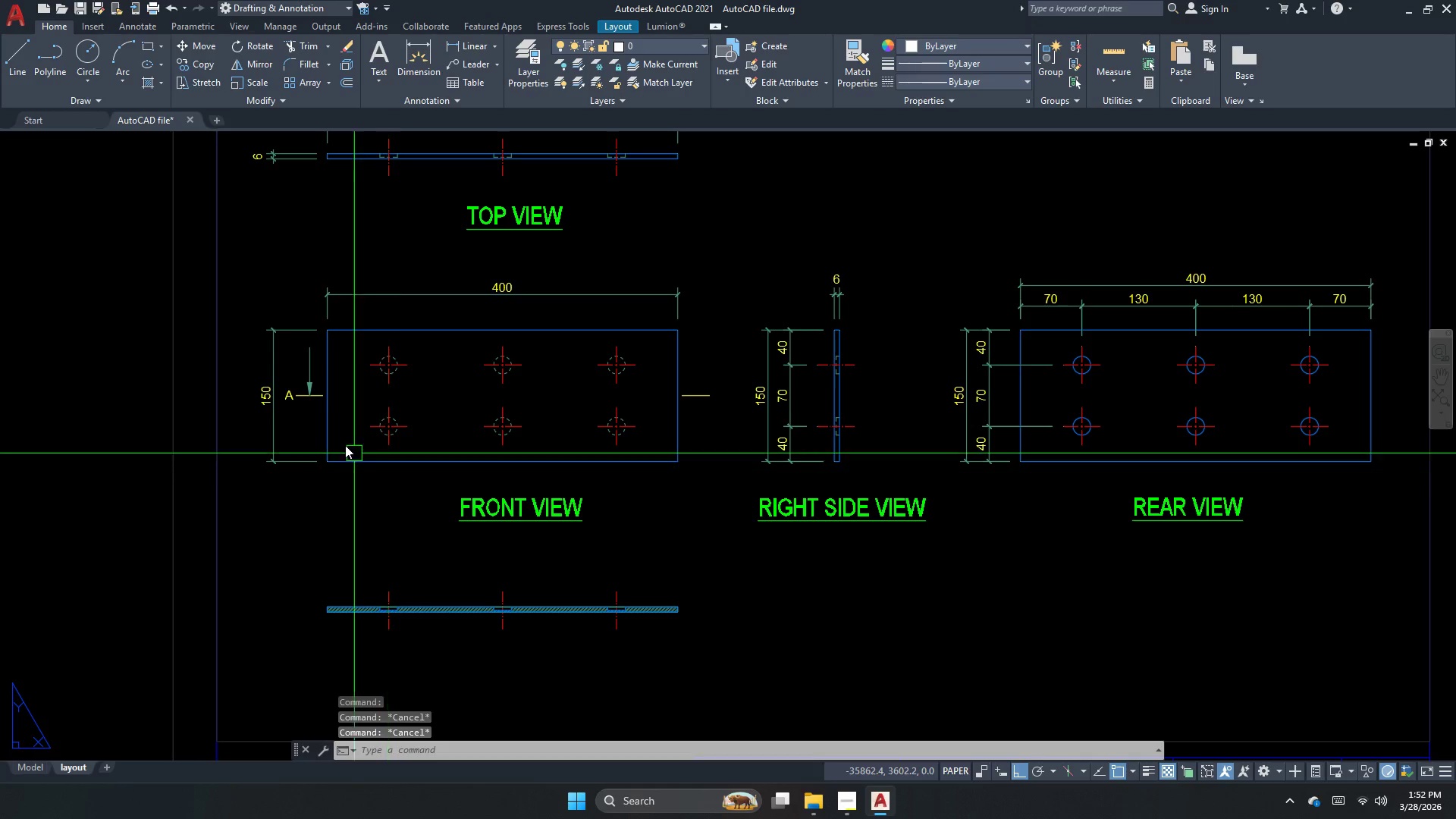 
scroll: coordinate [303, 371], scroll_direction: up, amount: 2.0
 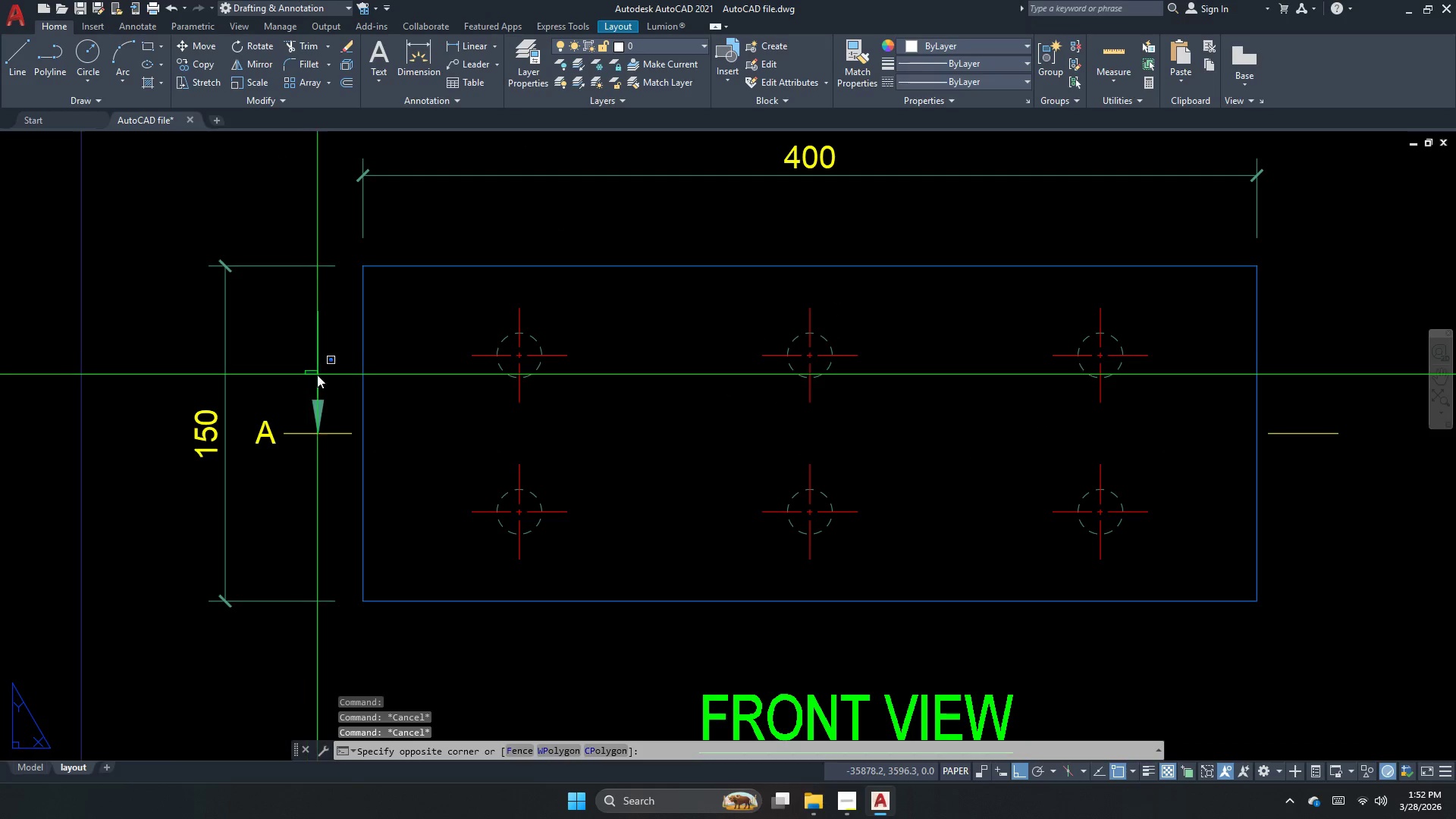 
triple_click([325, 391])
 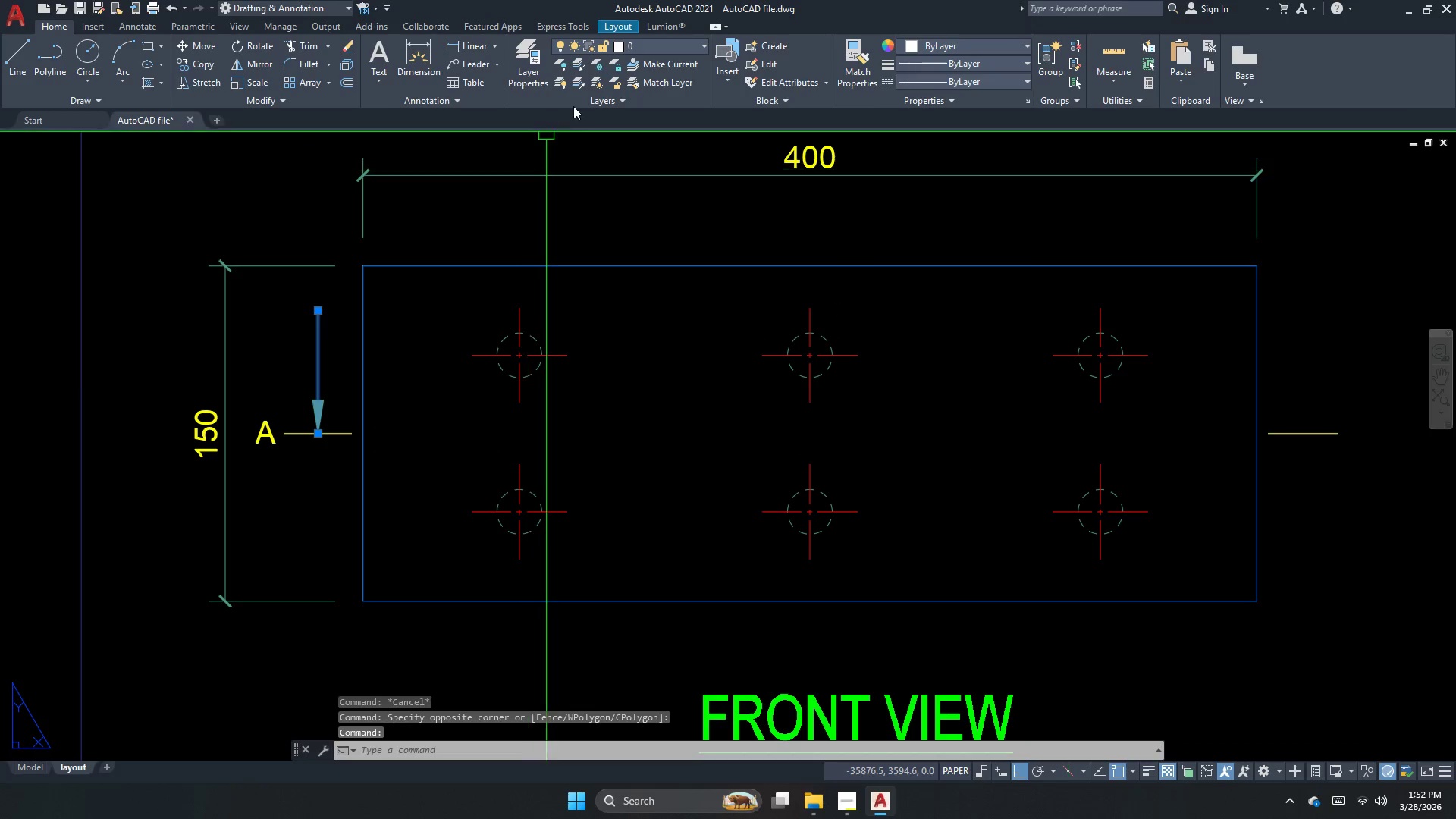 
left_click([662, 42])
 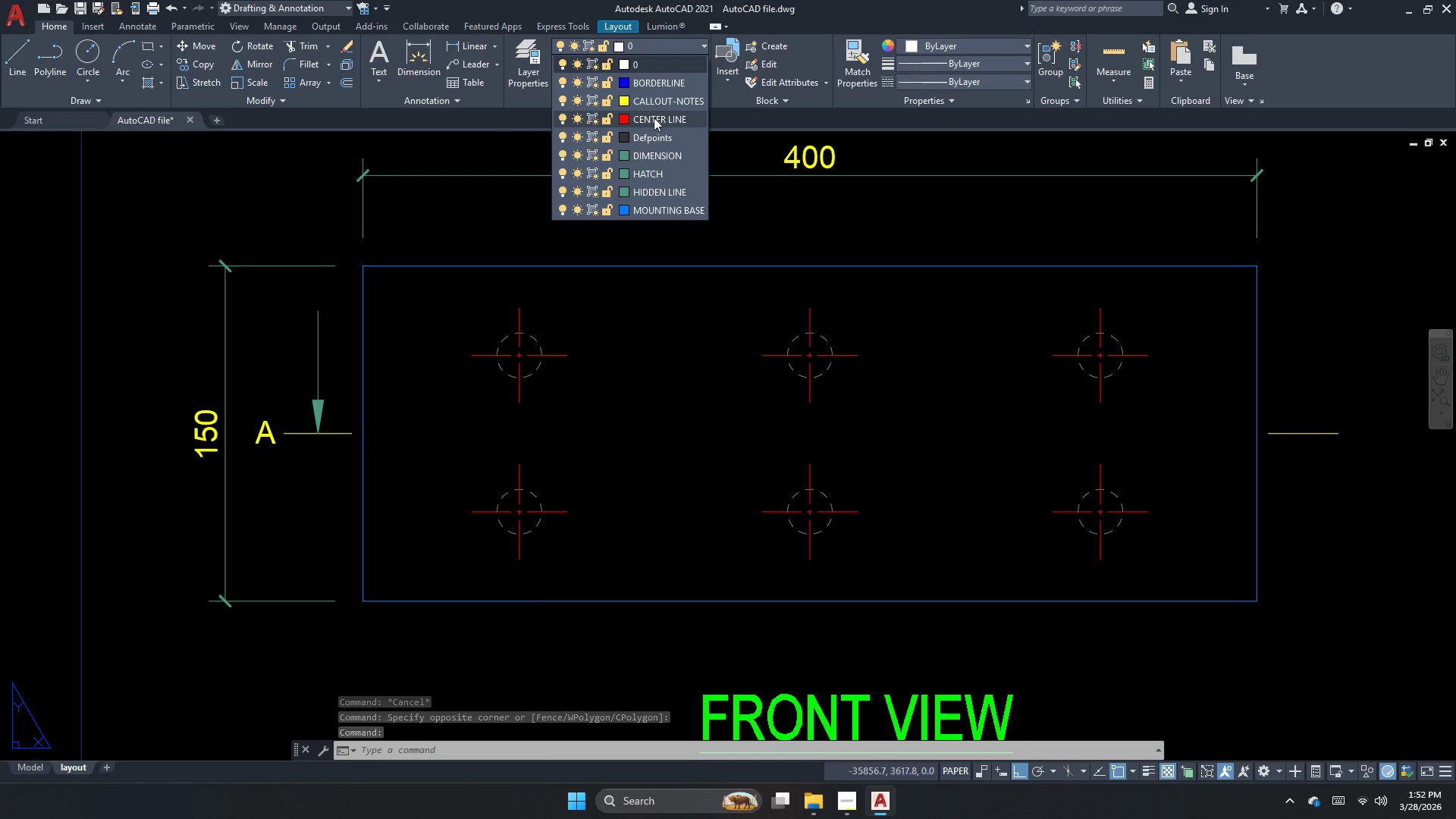 
left_click([658, 102])
 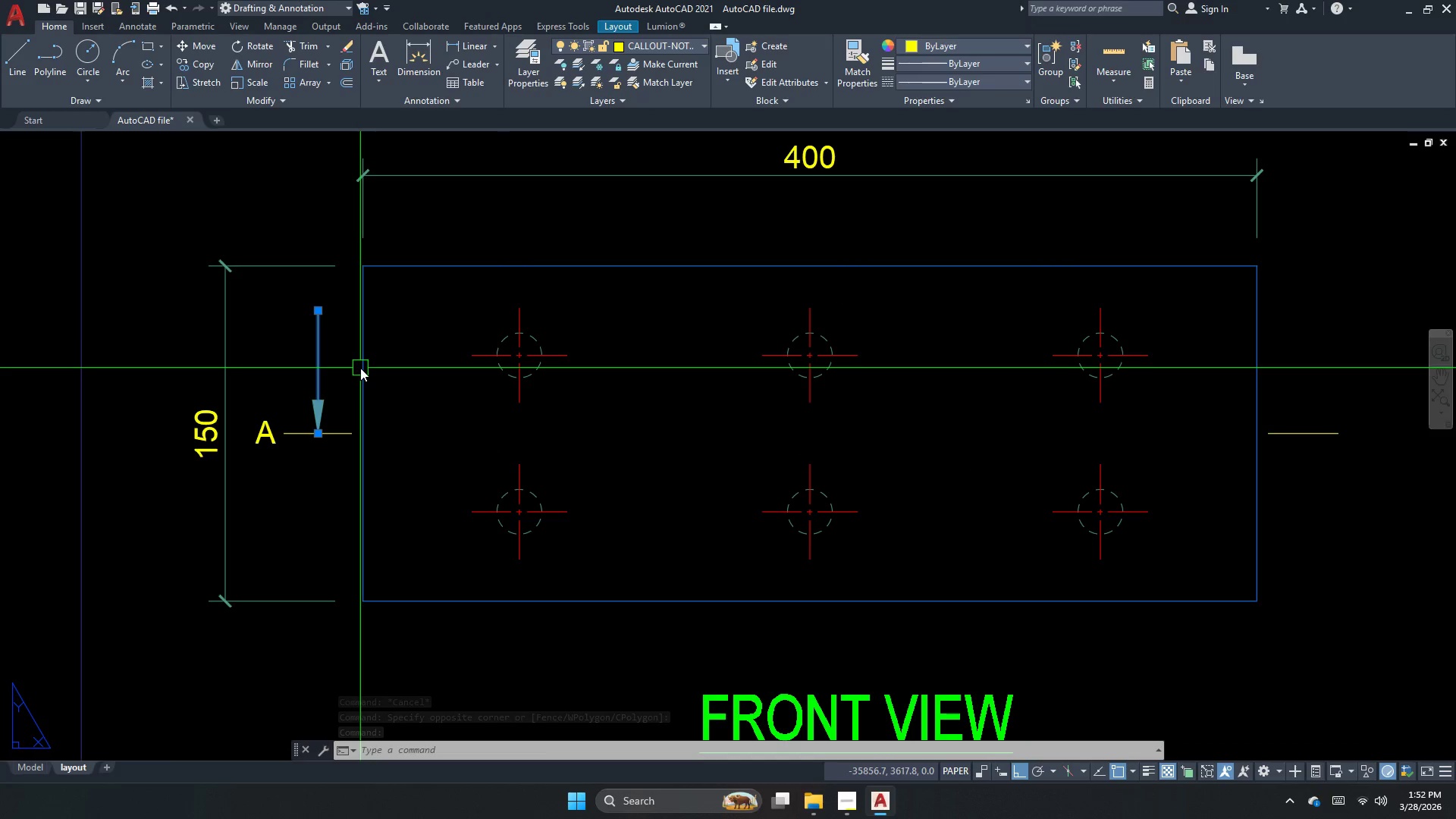 
type(ch )
 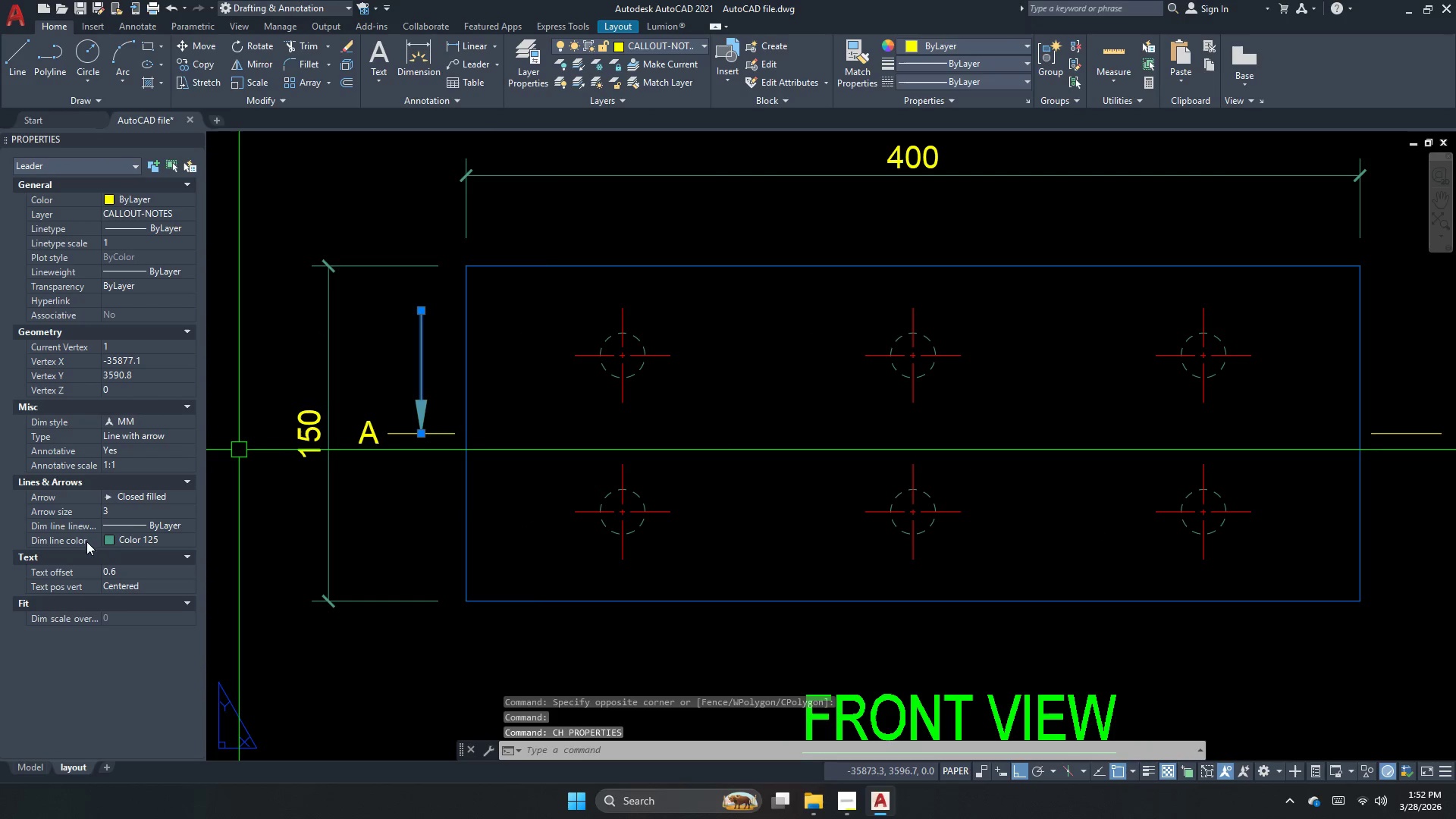 
left_click([133, 525])
 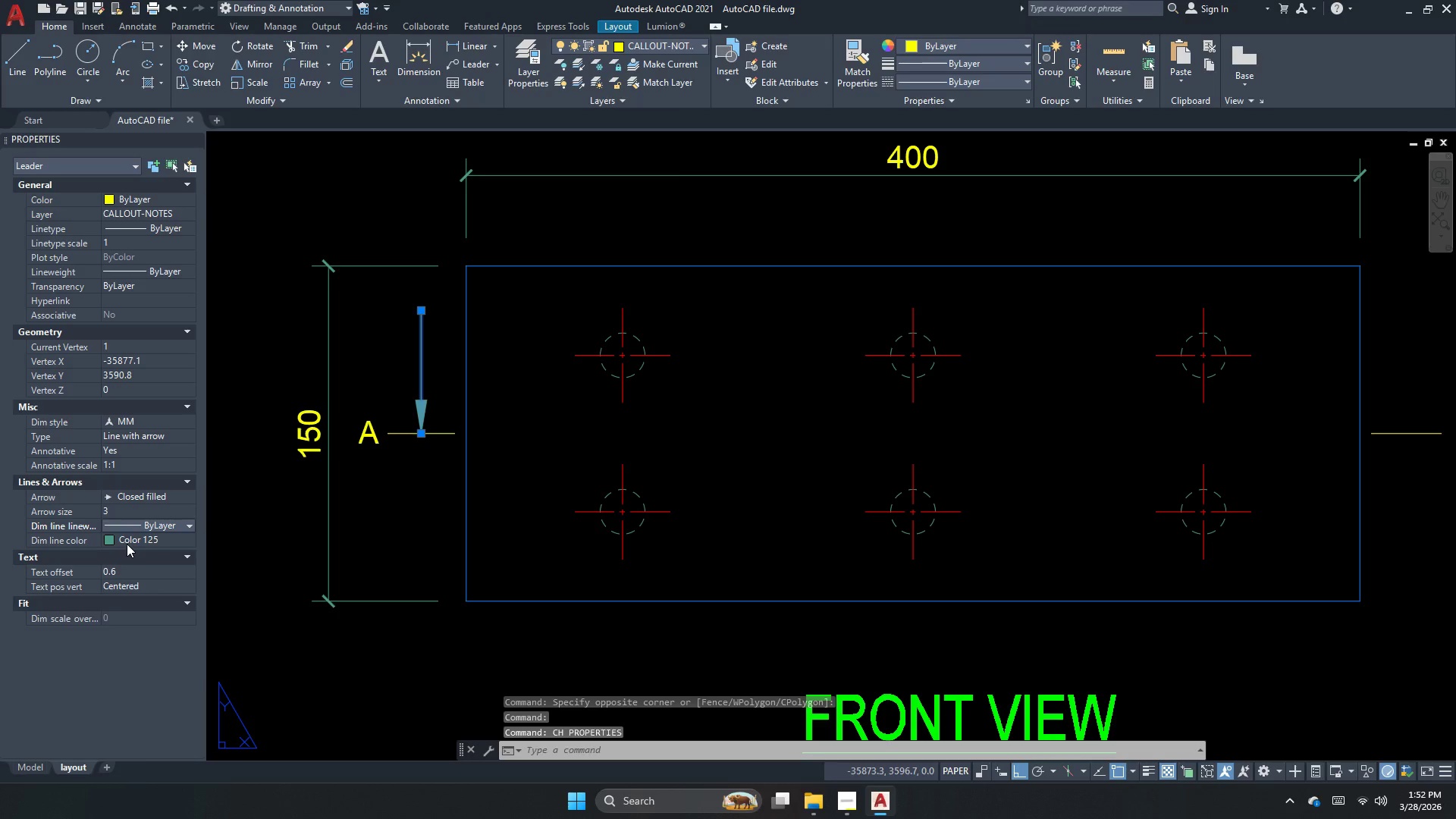 
double_click([128, 541])
 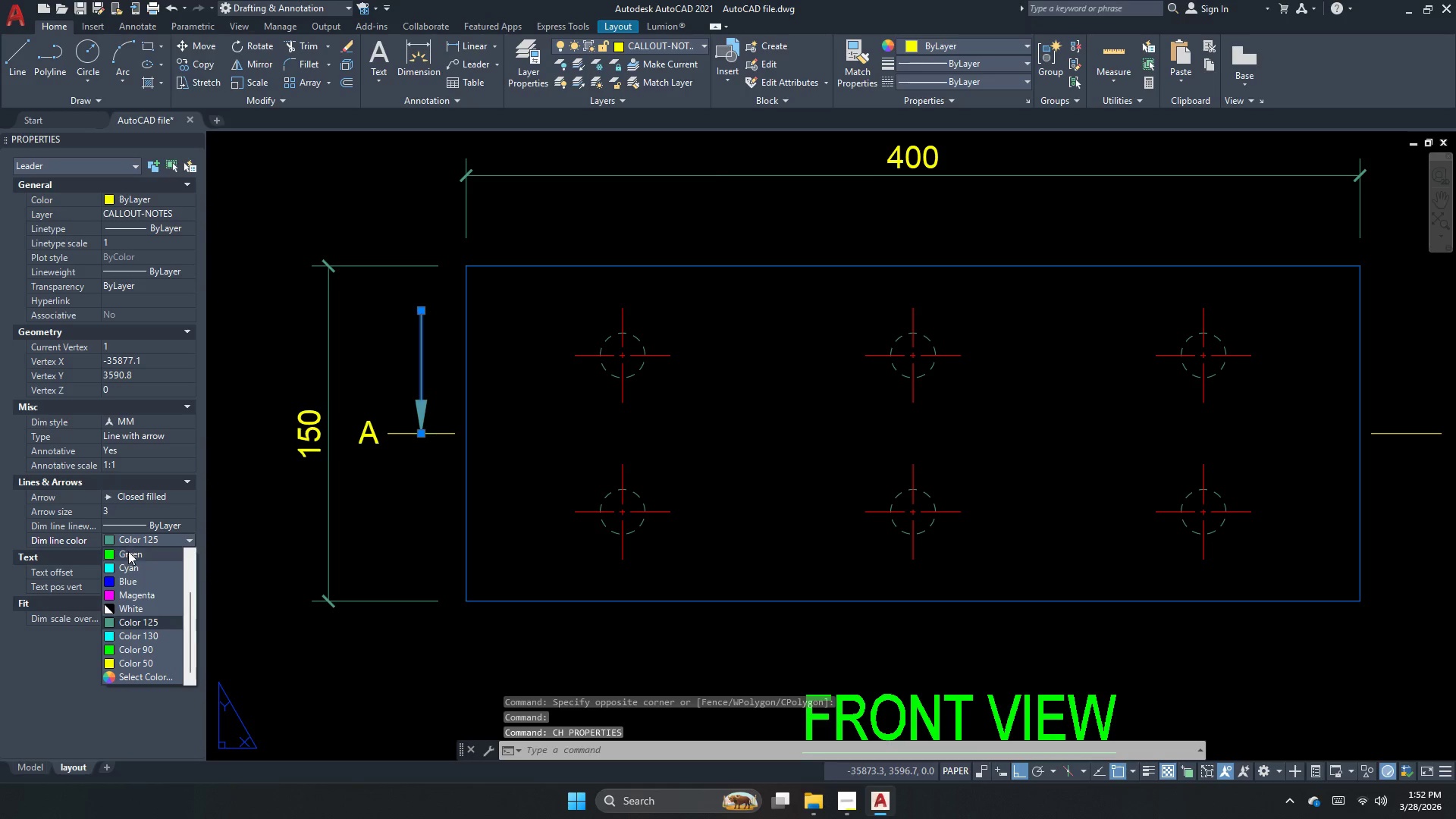 
left_click([129, 559])
 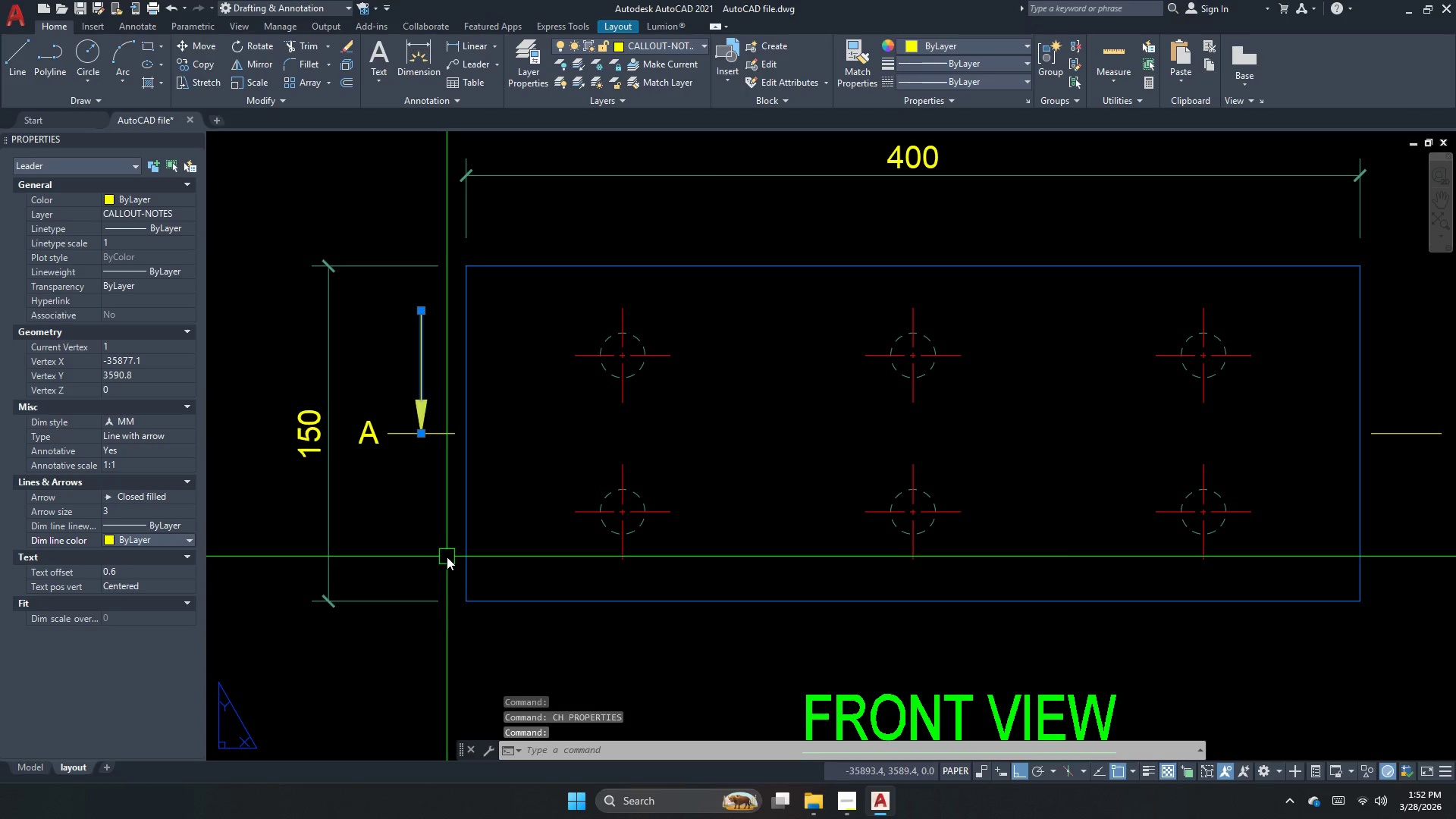 
scroll: coordinate [128, 559], scroll_direction: up, amount: 9.0
 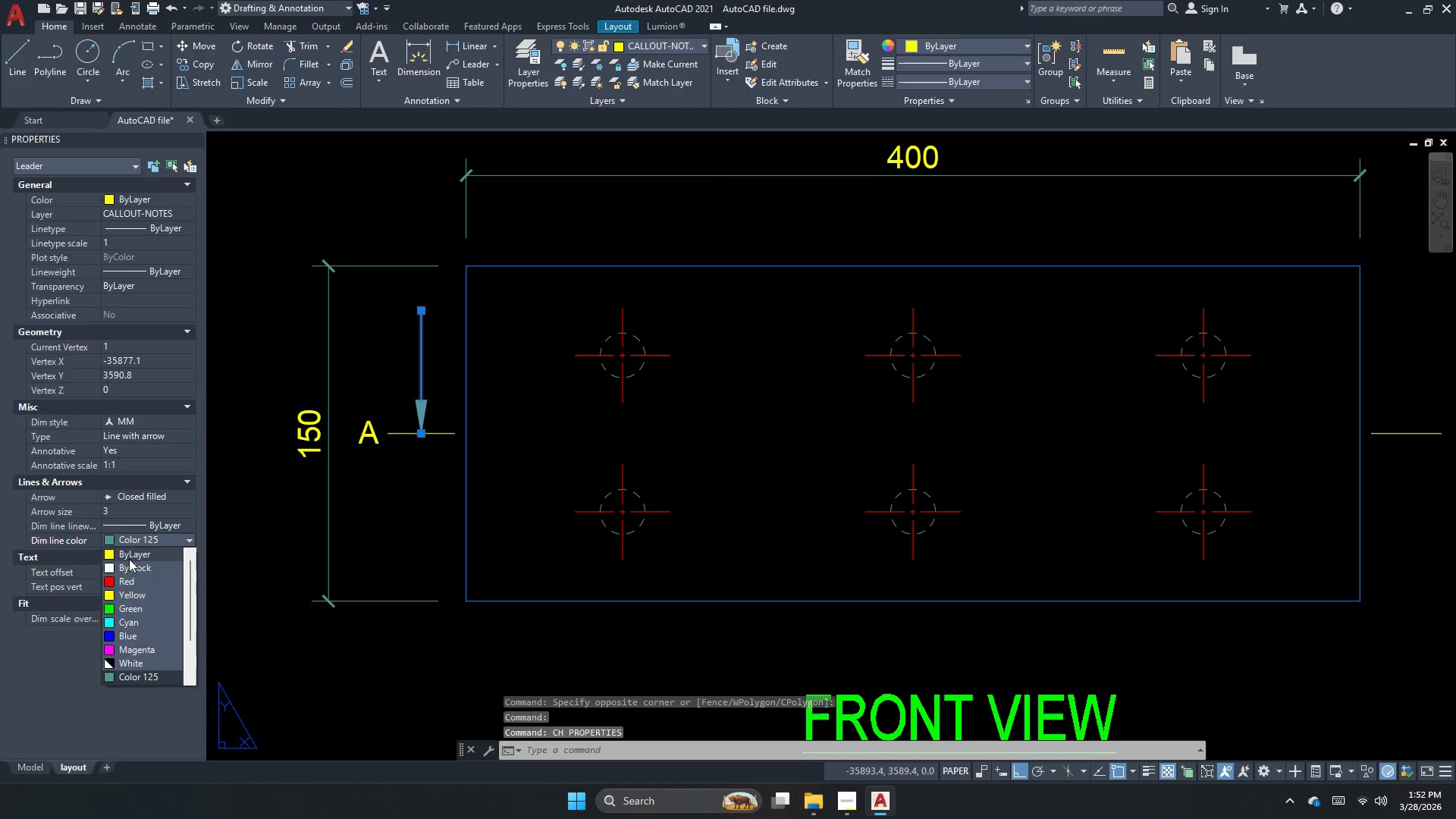 
key(Escape)
 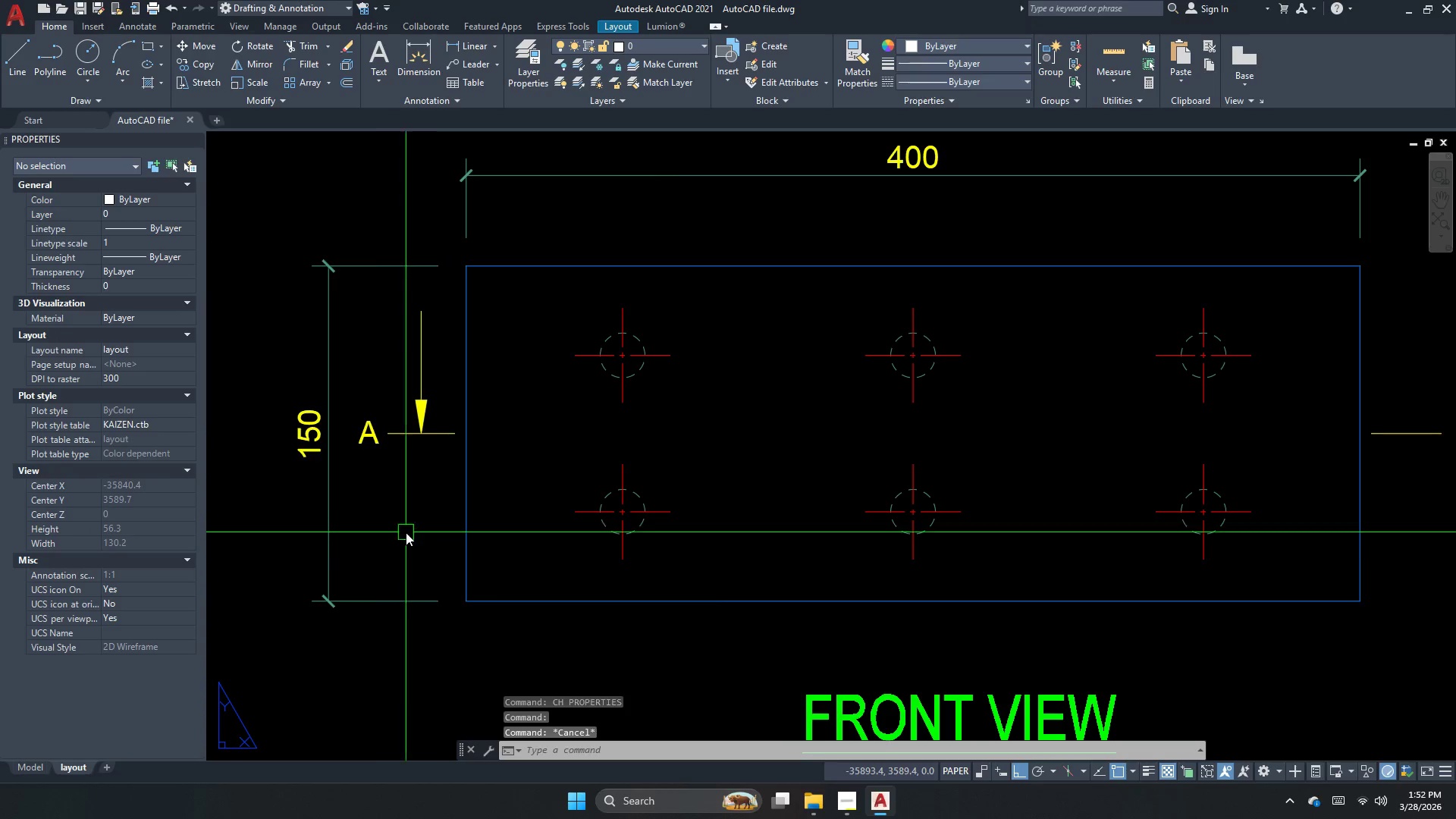 
left_click([401, 449])
 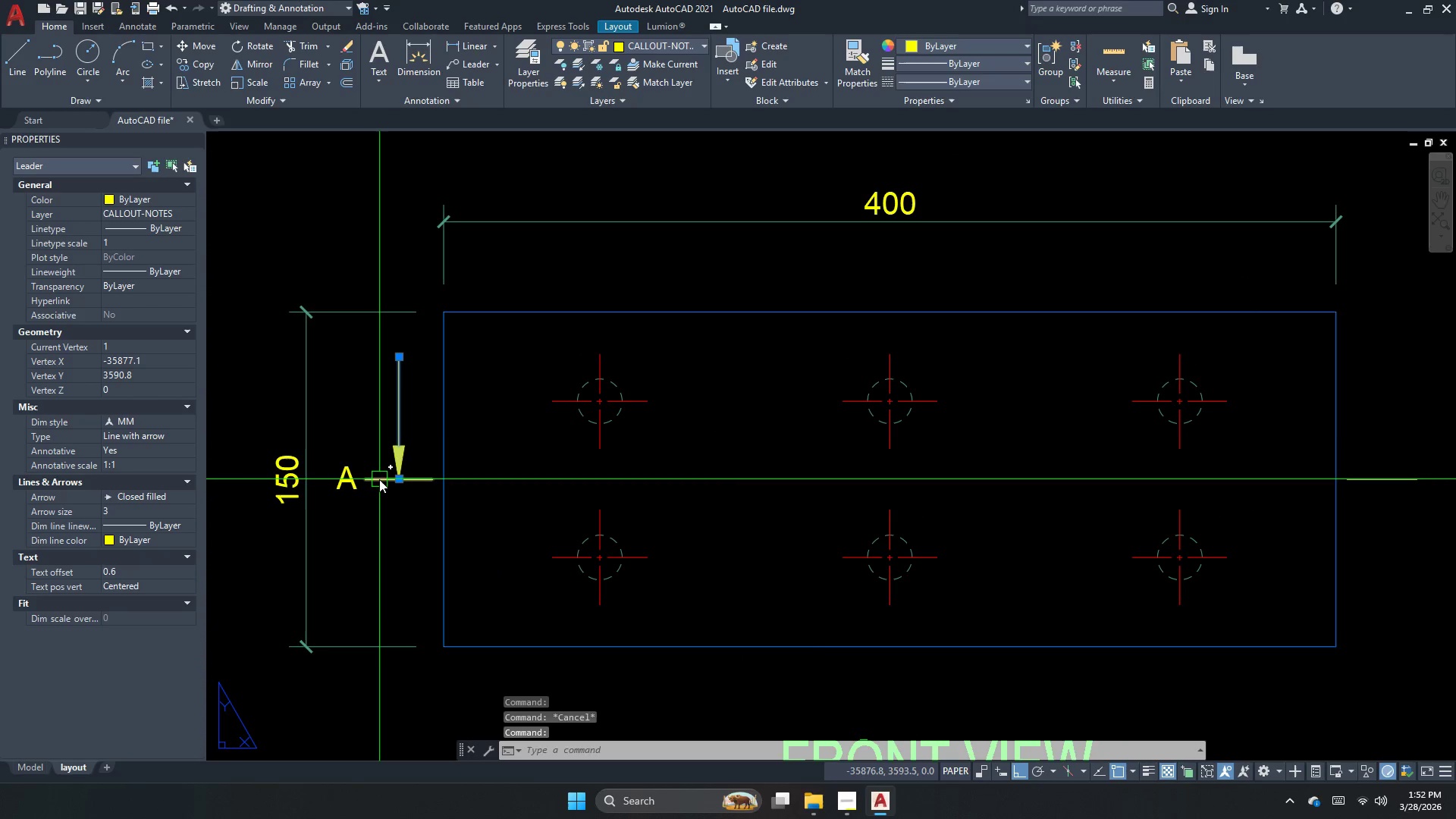 
scroll: coordinate [413, 452], scroll_direction: none, amount: 0.0
 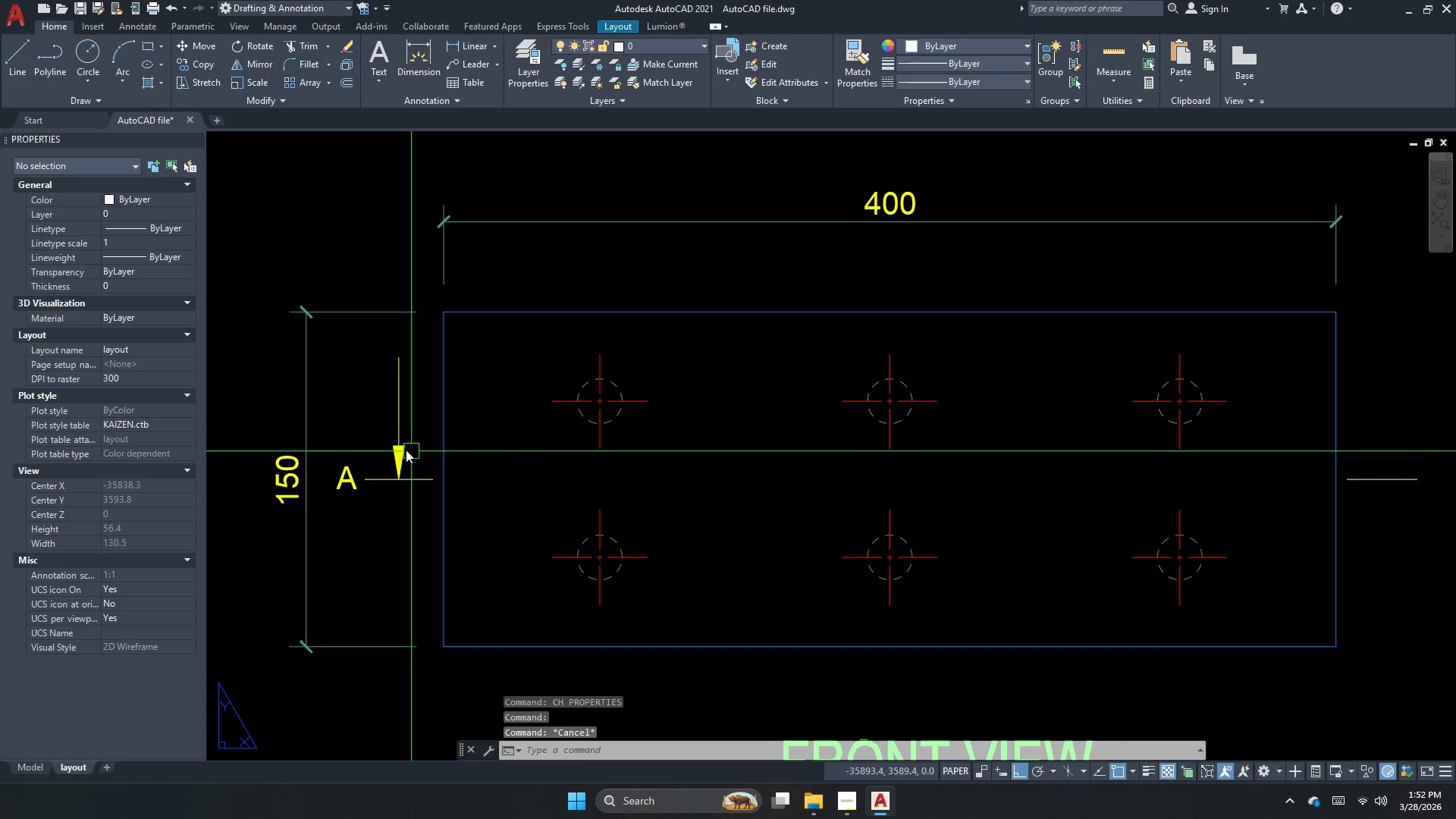 
type(co )
 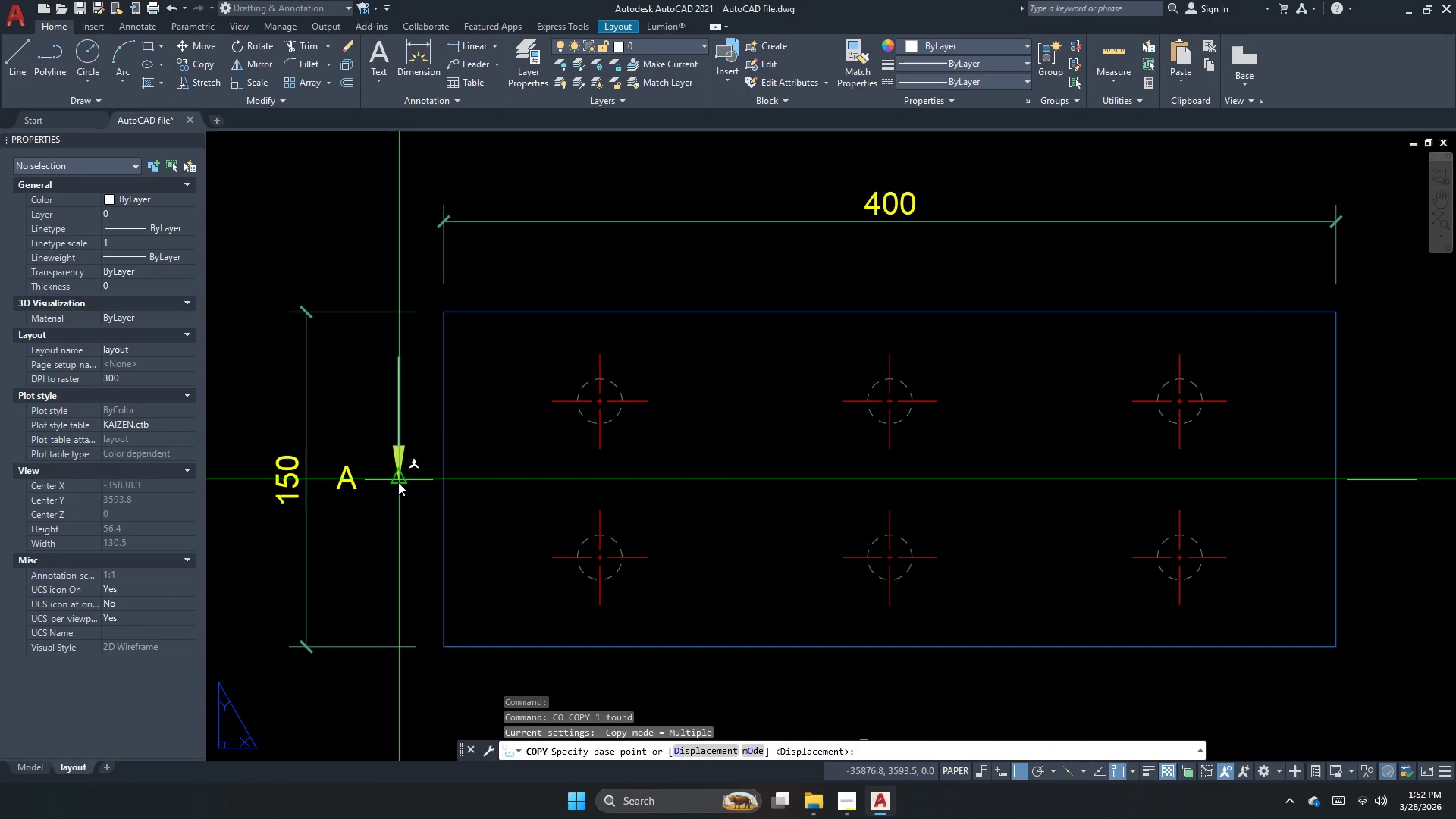 
left_click_drag(start_coordinate=[400, 482], to_coordinate=[384, 500])
 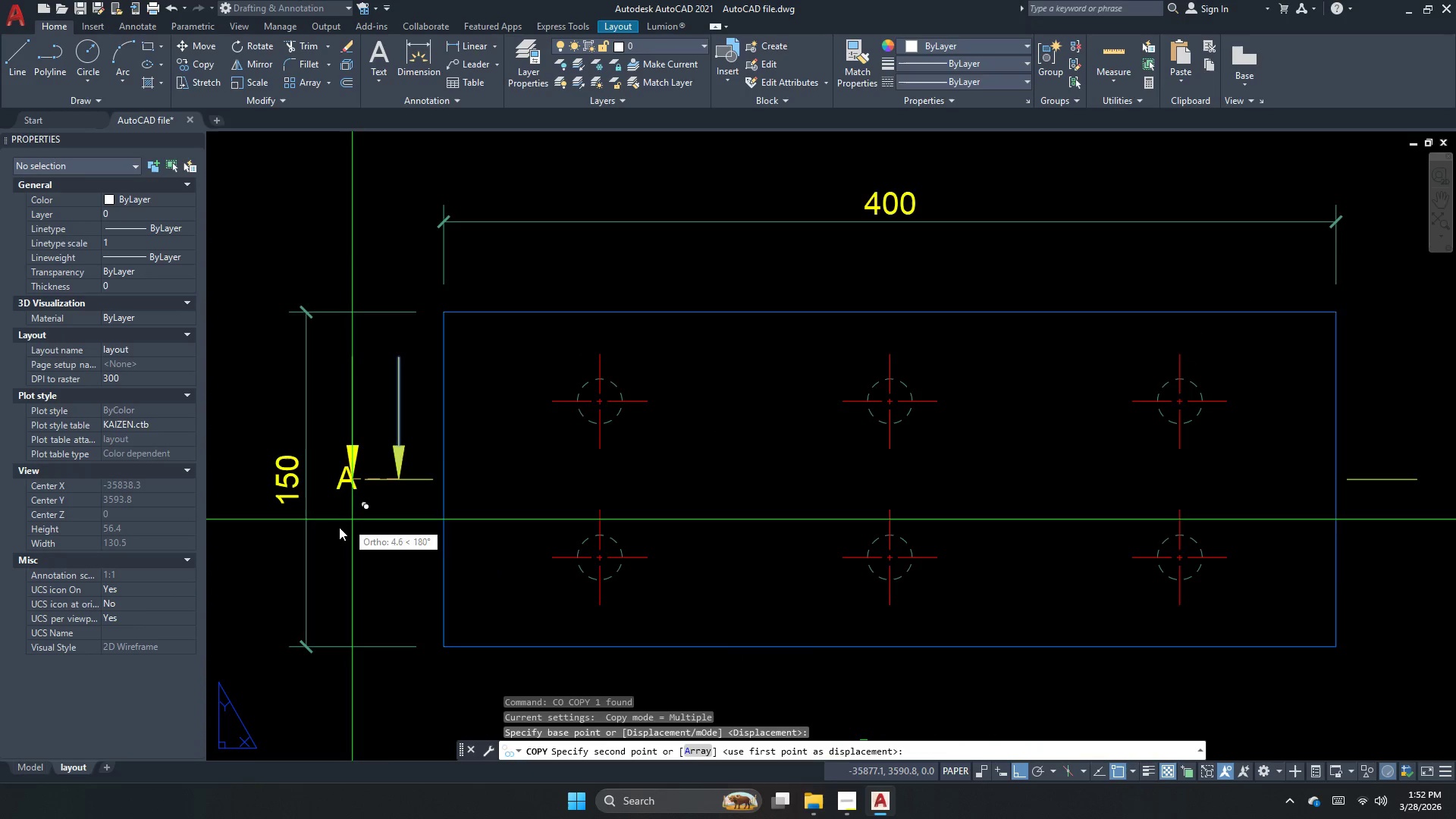 
scroll: coordinate [697, 525], scroll_direction: down, amount: 2.0
 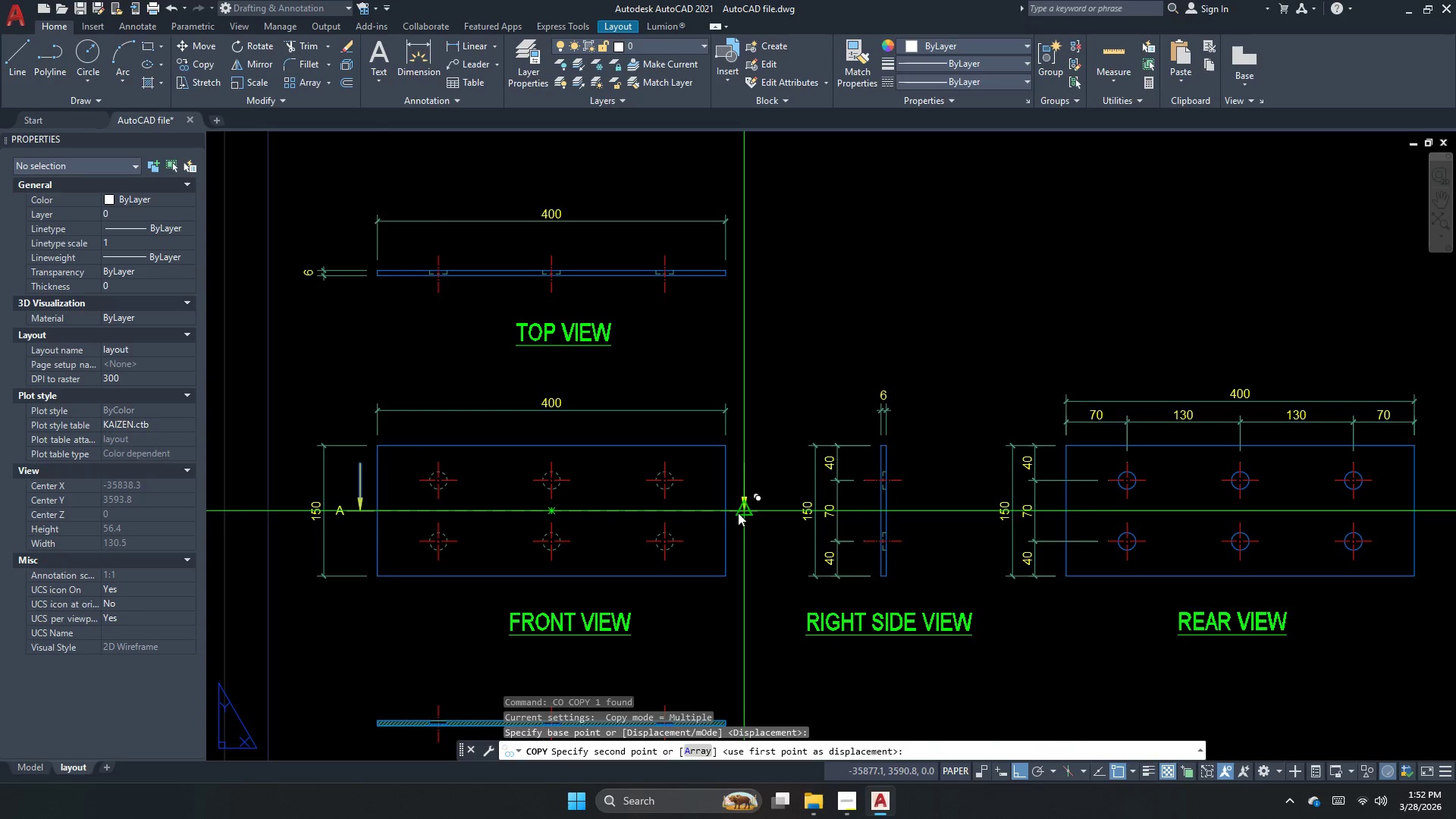 
left_click([739, 513])
 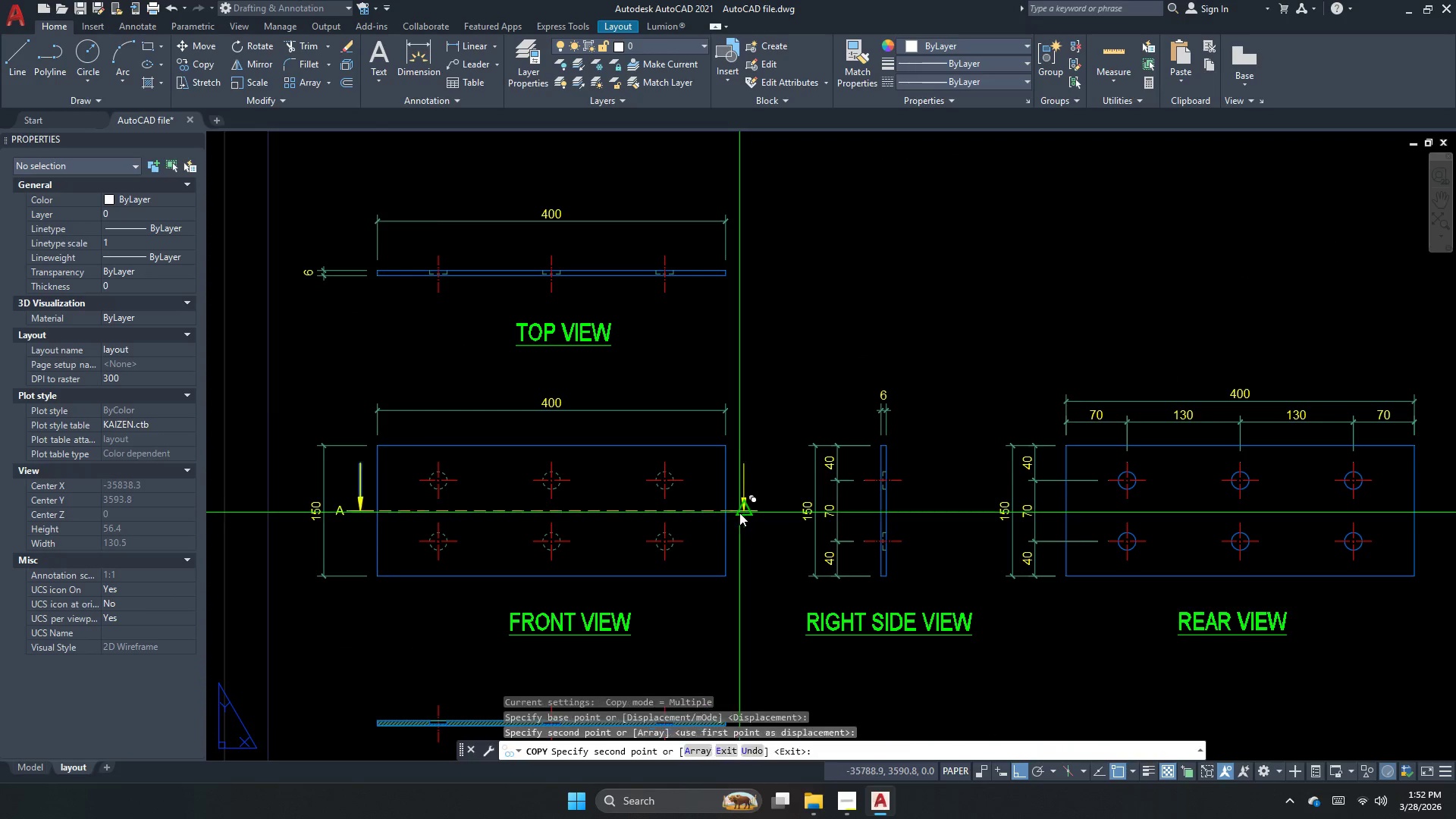 
key(Escape)
 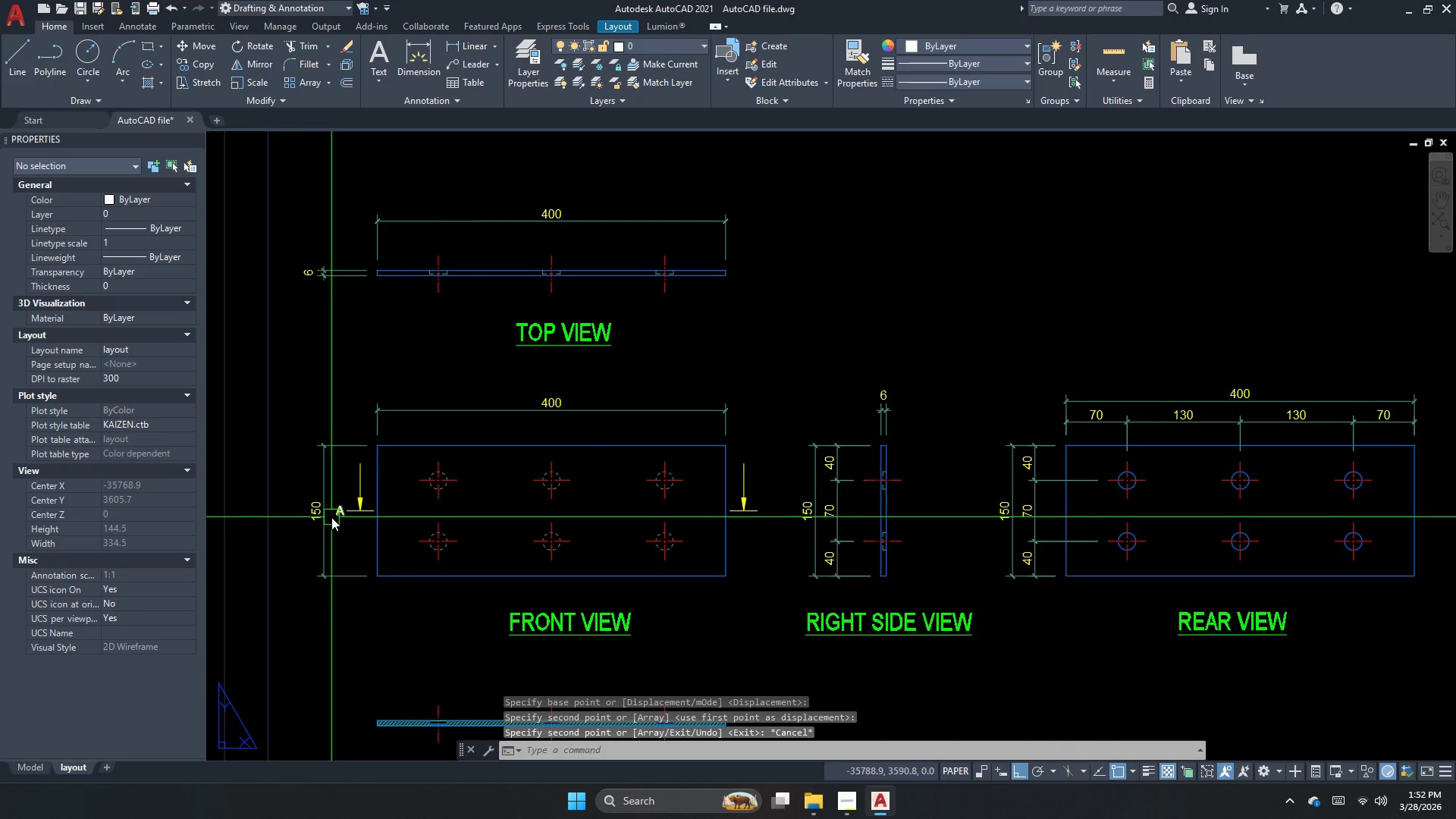 
left_click([338, 511])
 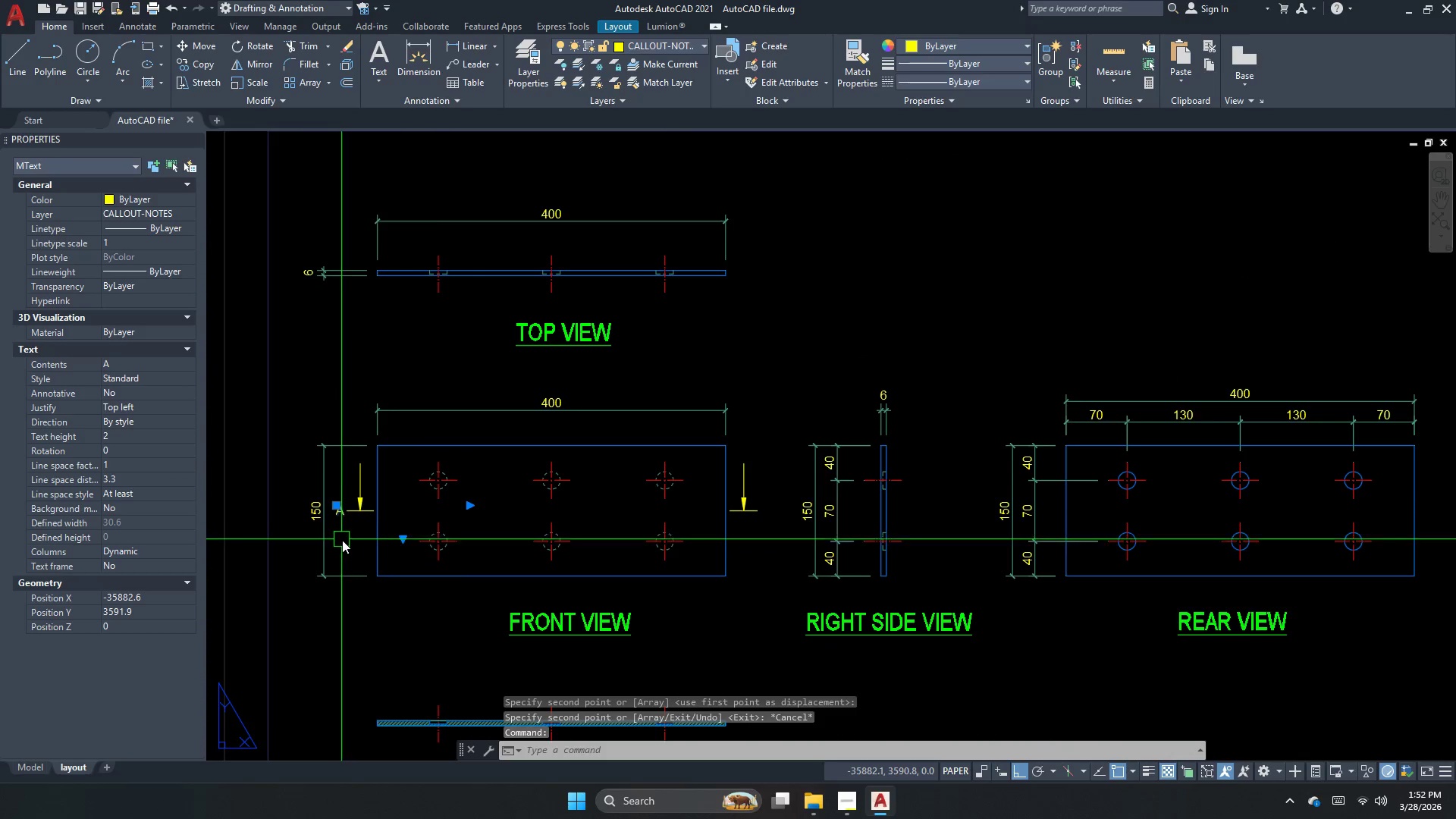 
key(C)
 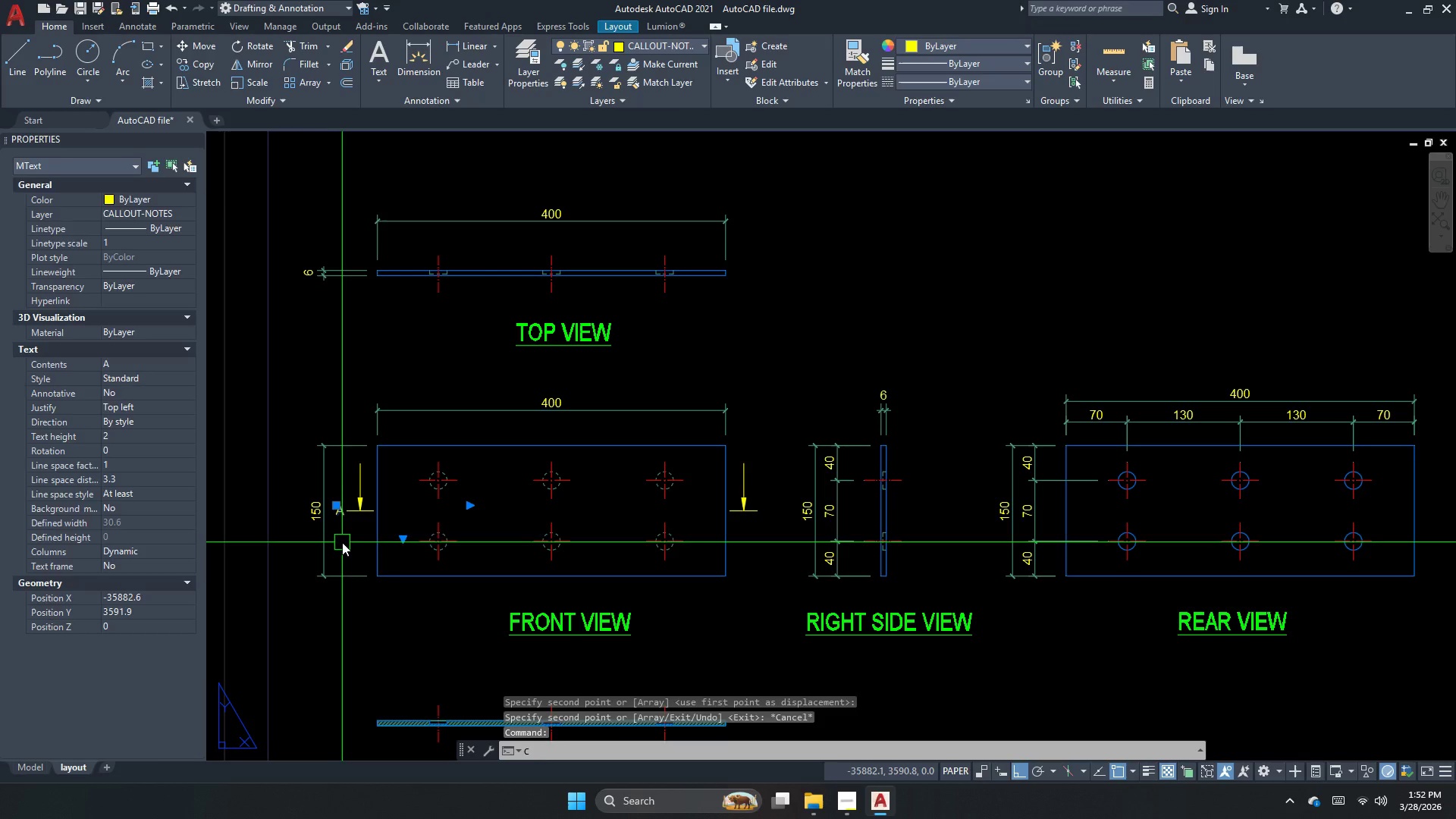 
key(Escape)
 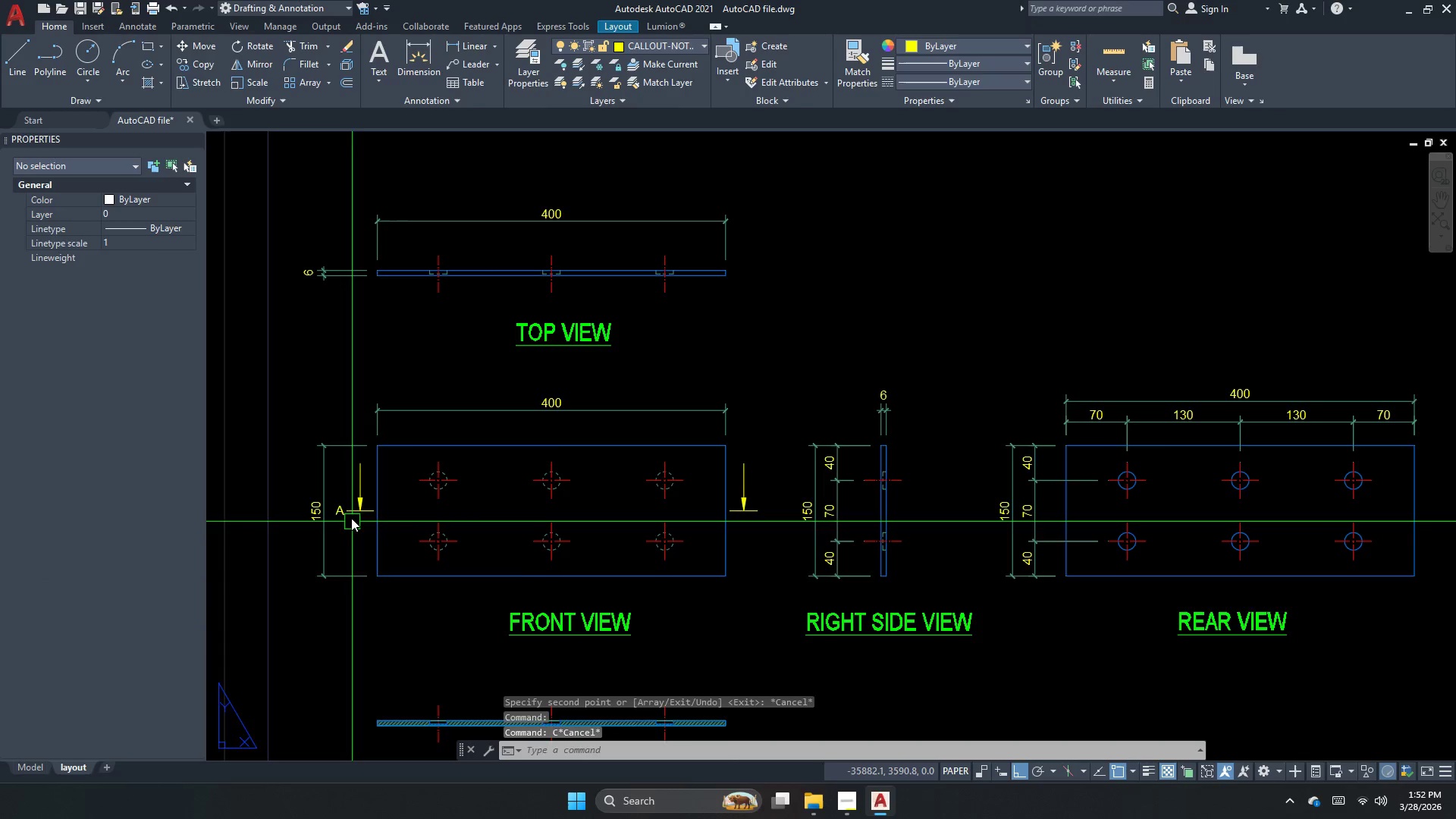 
scroll: coordinate [632, 519], scroll_direction: up, amount: 2.0
 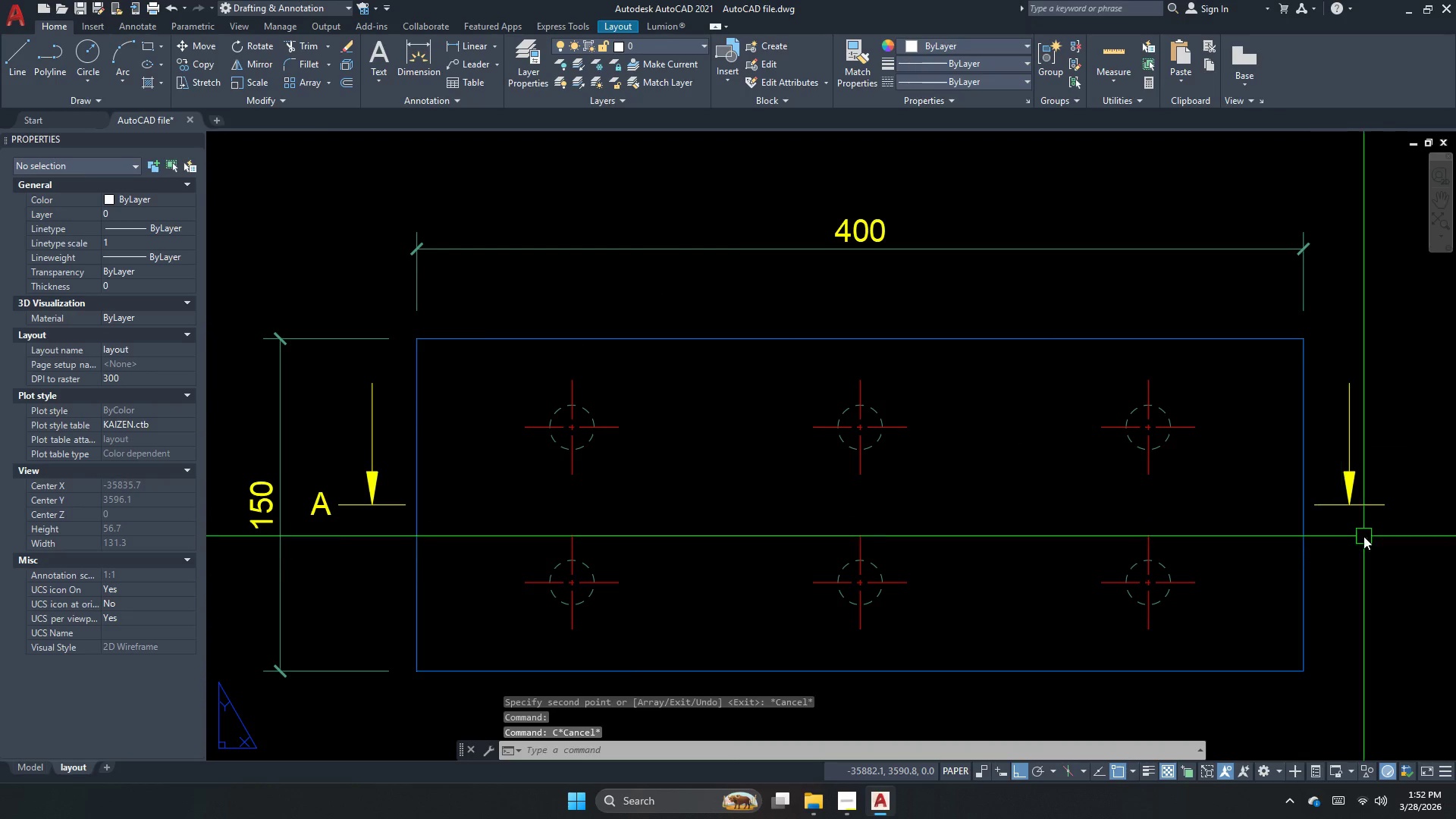 
left_click_drag(start_coordinate=[1385, 523], to_coordinate=[1382, 516])
 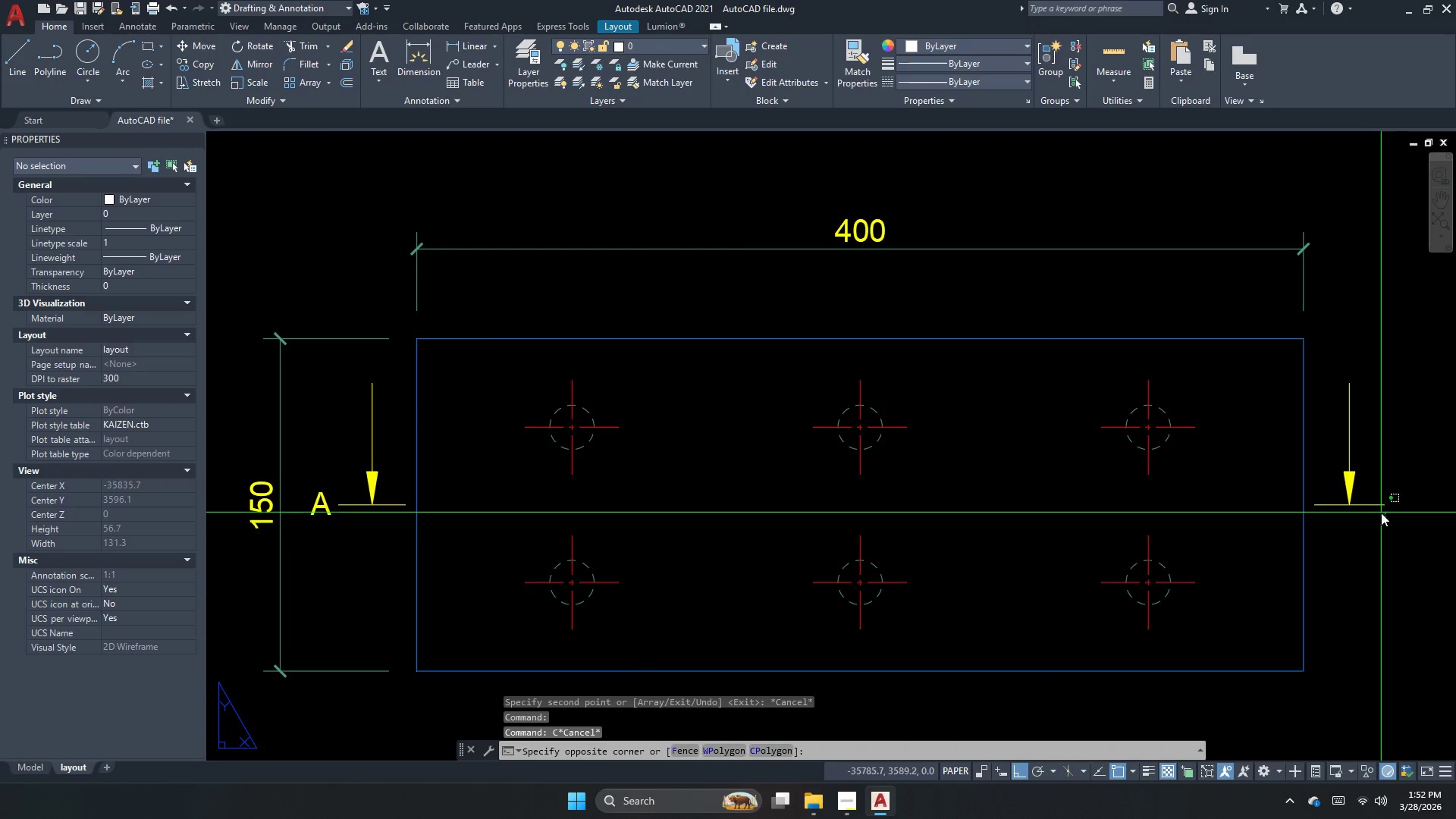 
double_click([1379, 499])
 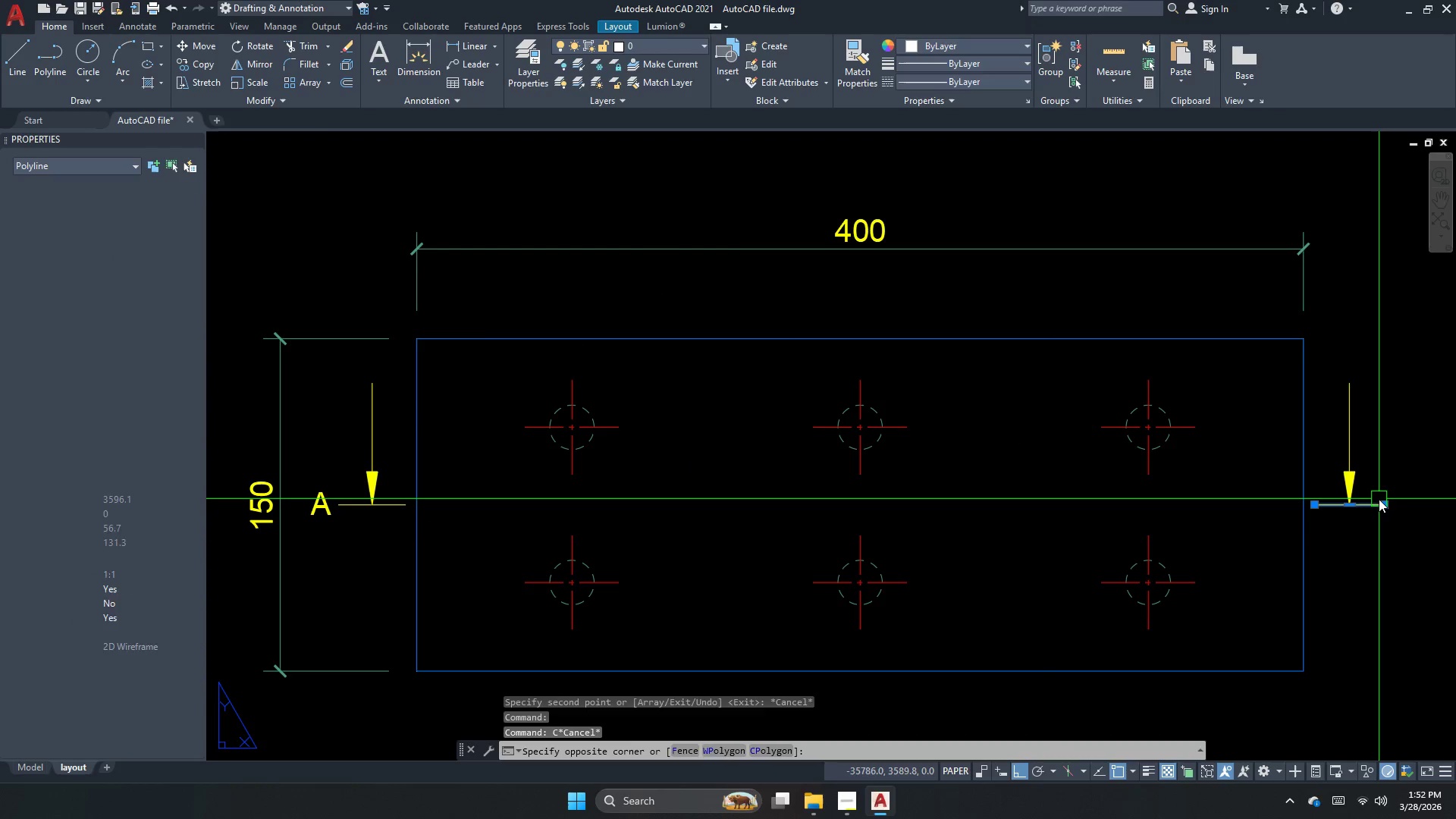 
key(E)
 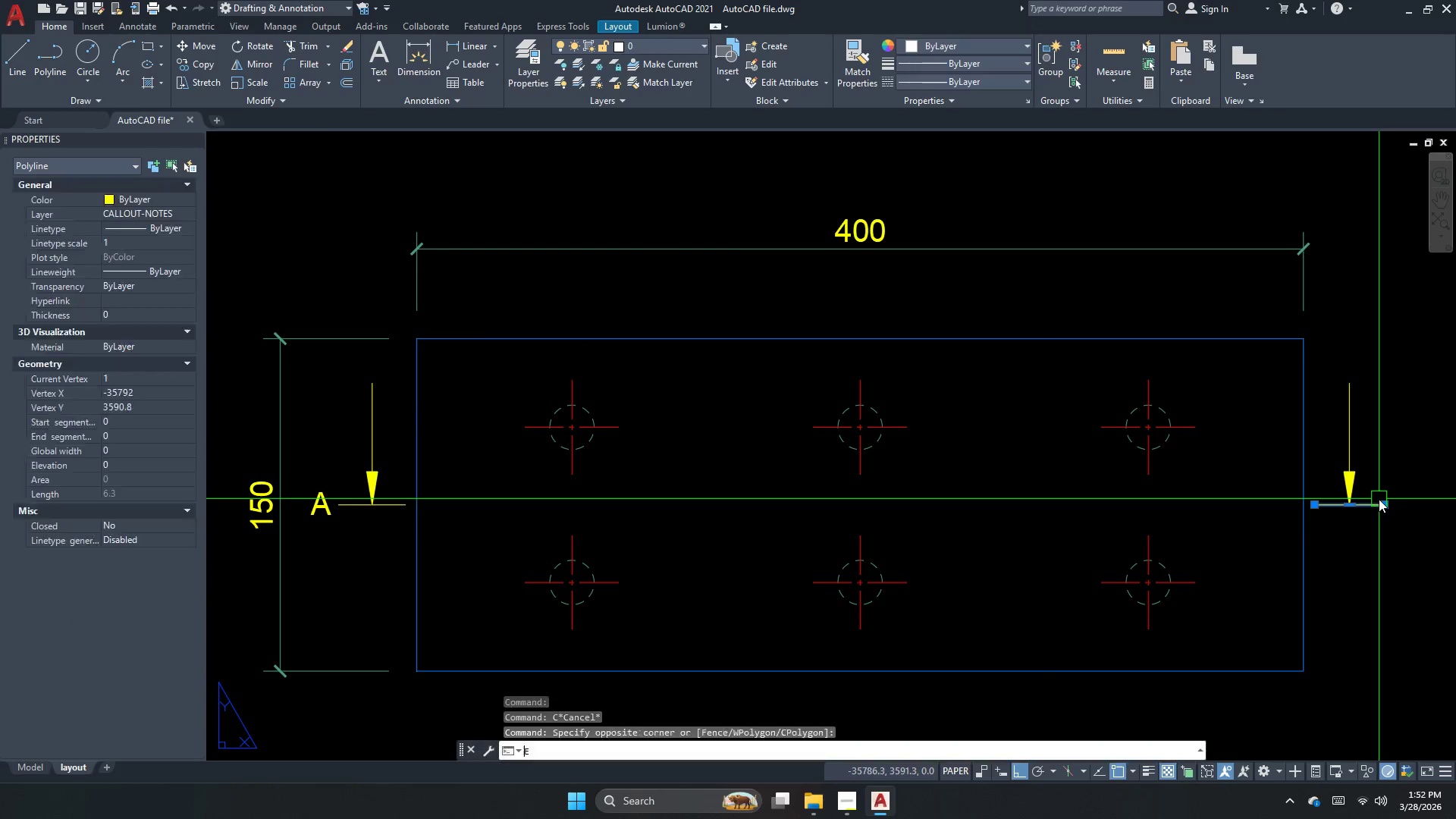 
key(Space)
 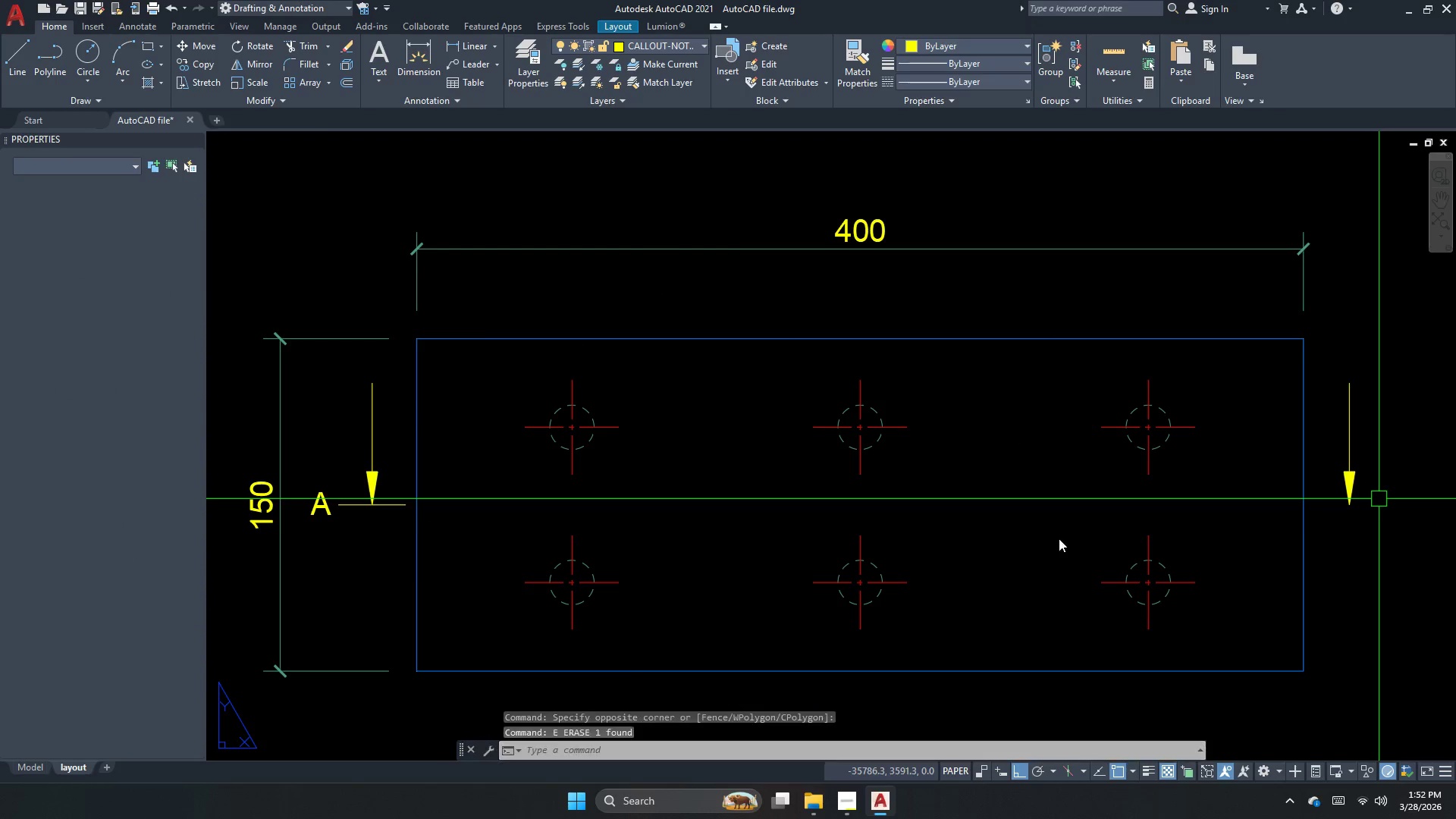 
key(Escape)
 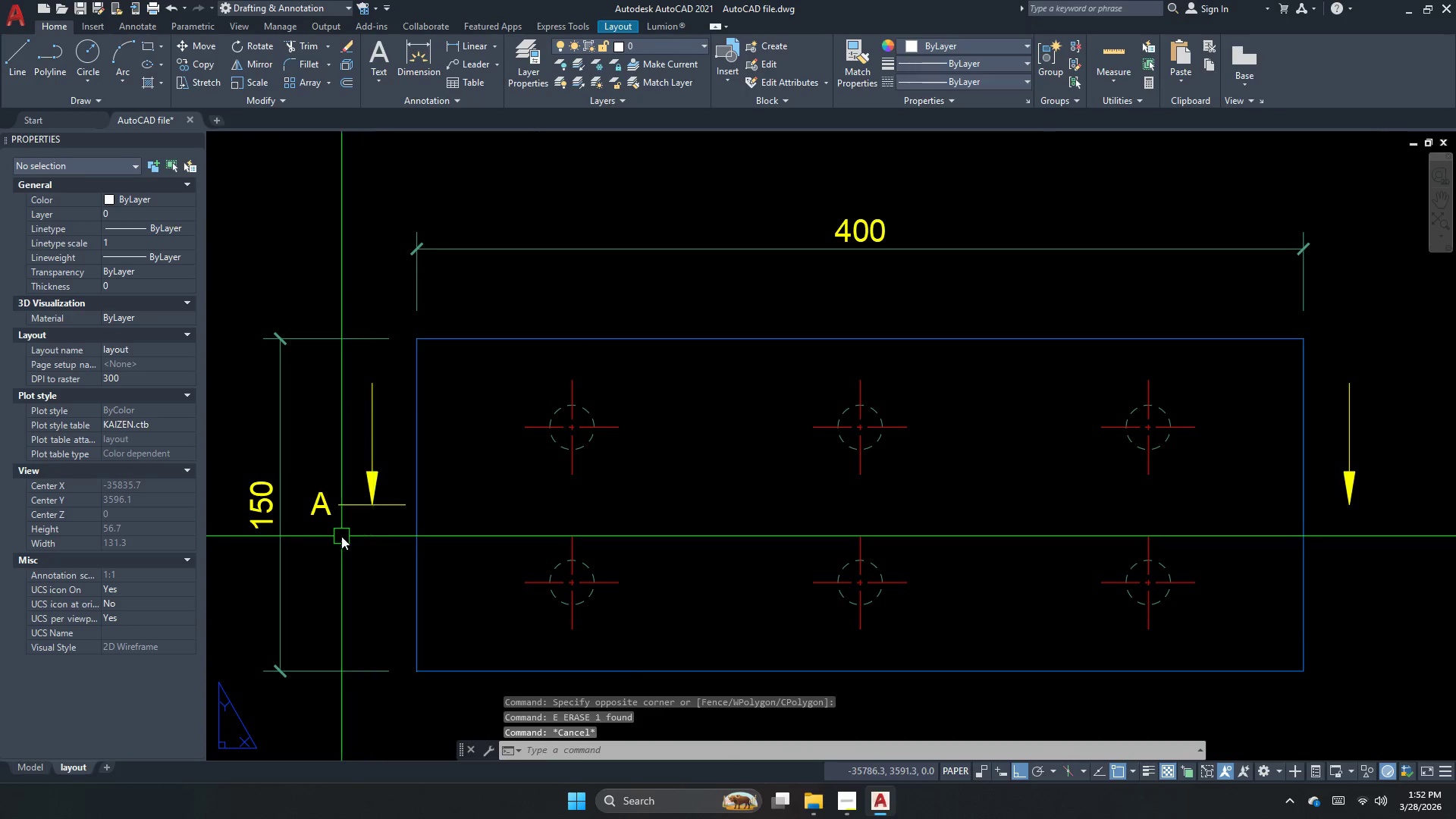 
left_click_drag(start_coordinate=[349, 531], to_coordinate=[330, 513])
 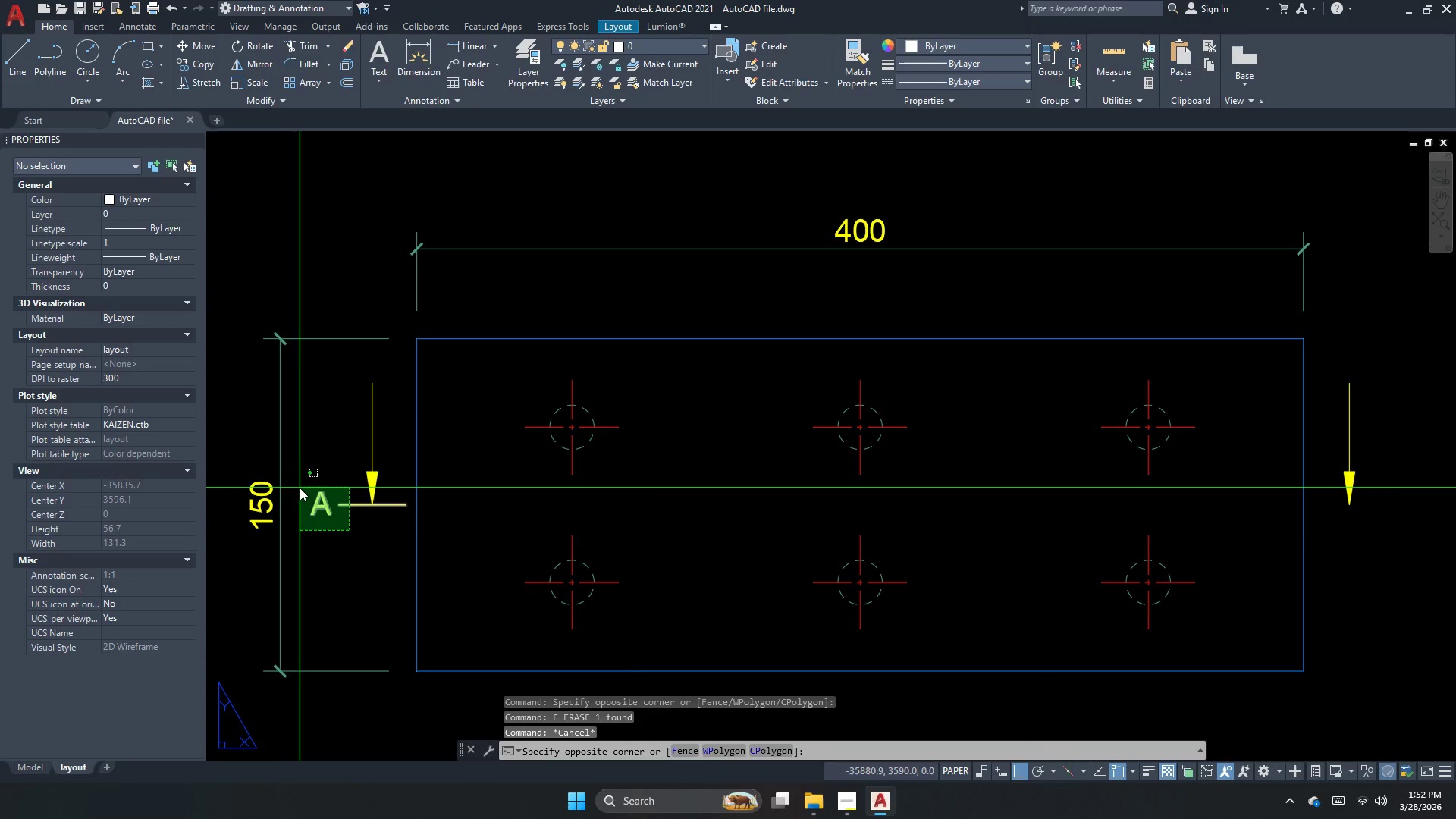 
left_click([303, 488])
 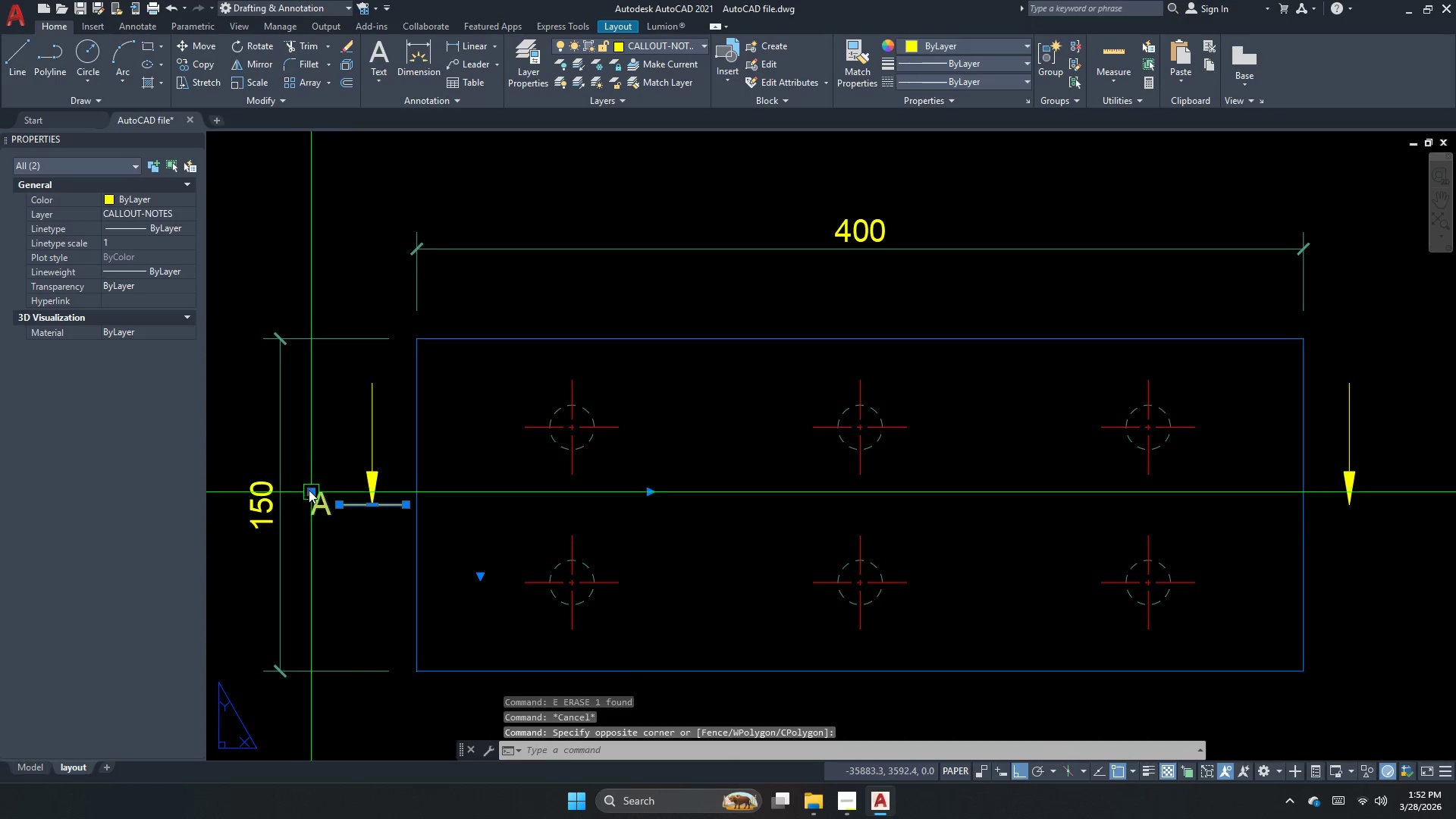 
type(mi )
 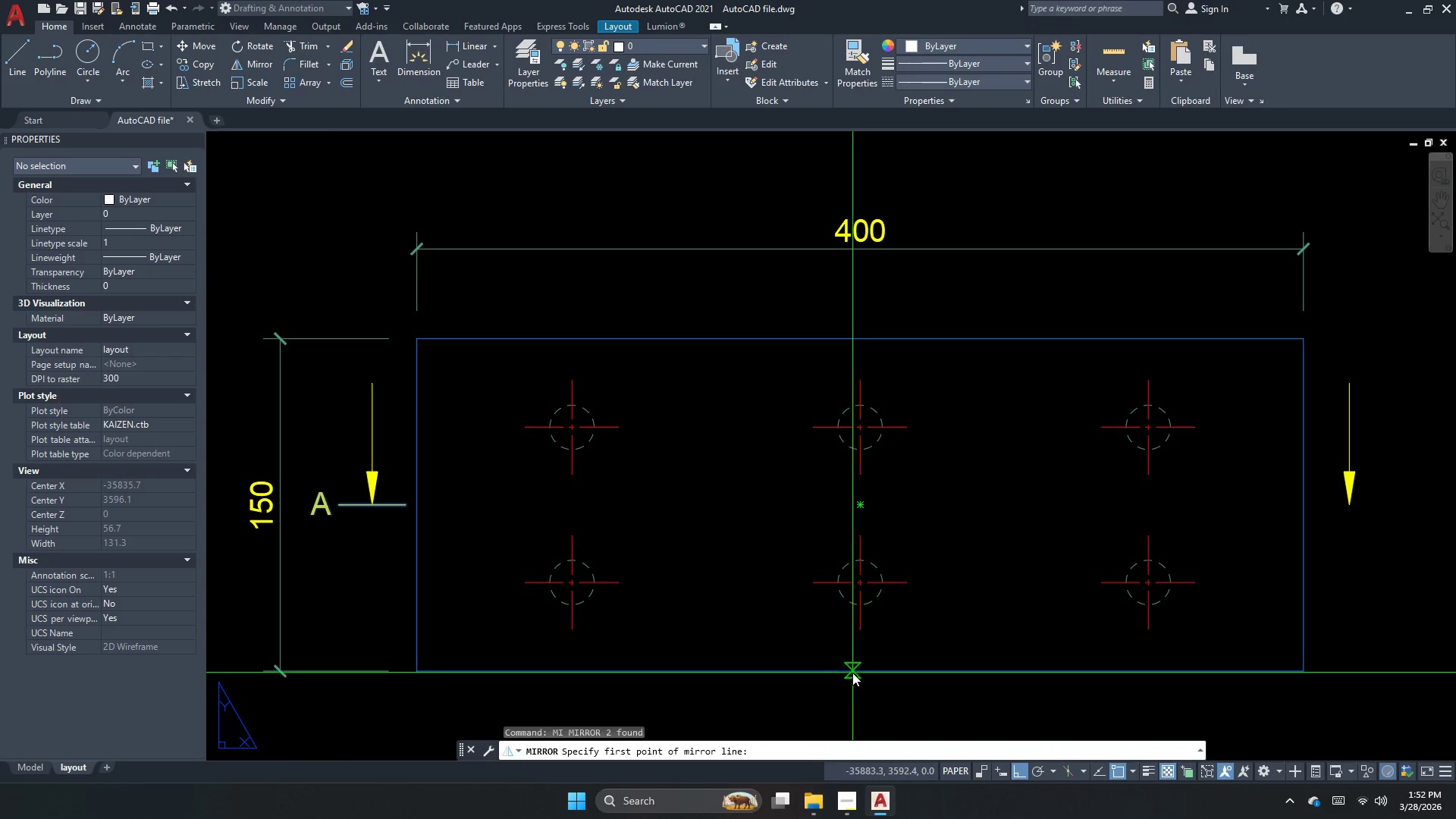 
left_click_drag(start_coordinate=[858, 673], to_coordinate=[857, 685])
 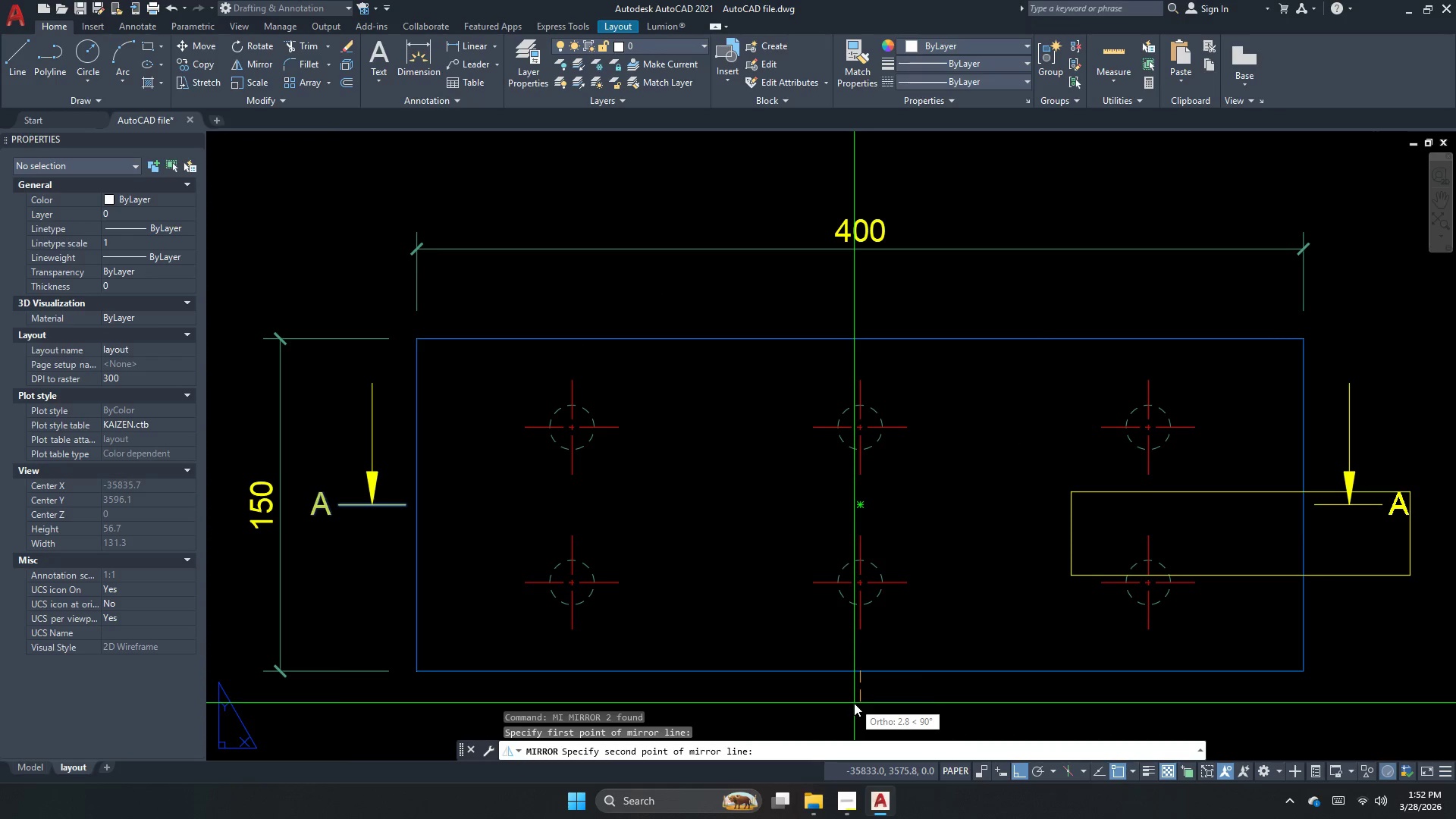 
double_click([854, 703])
 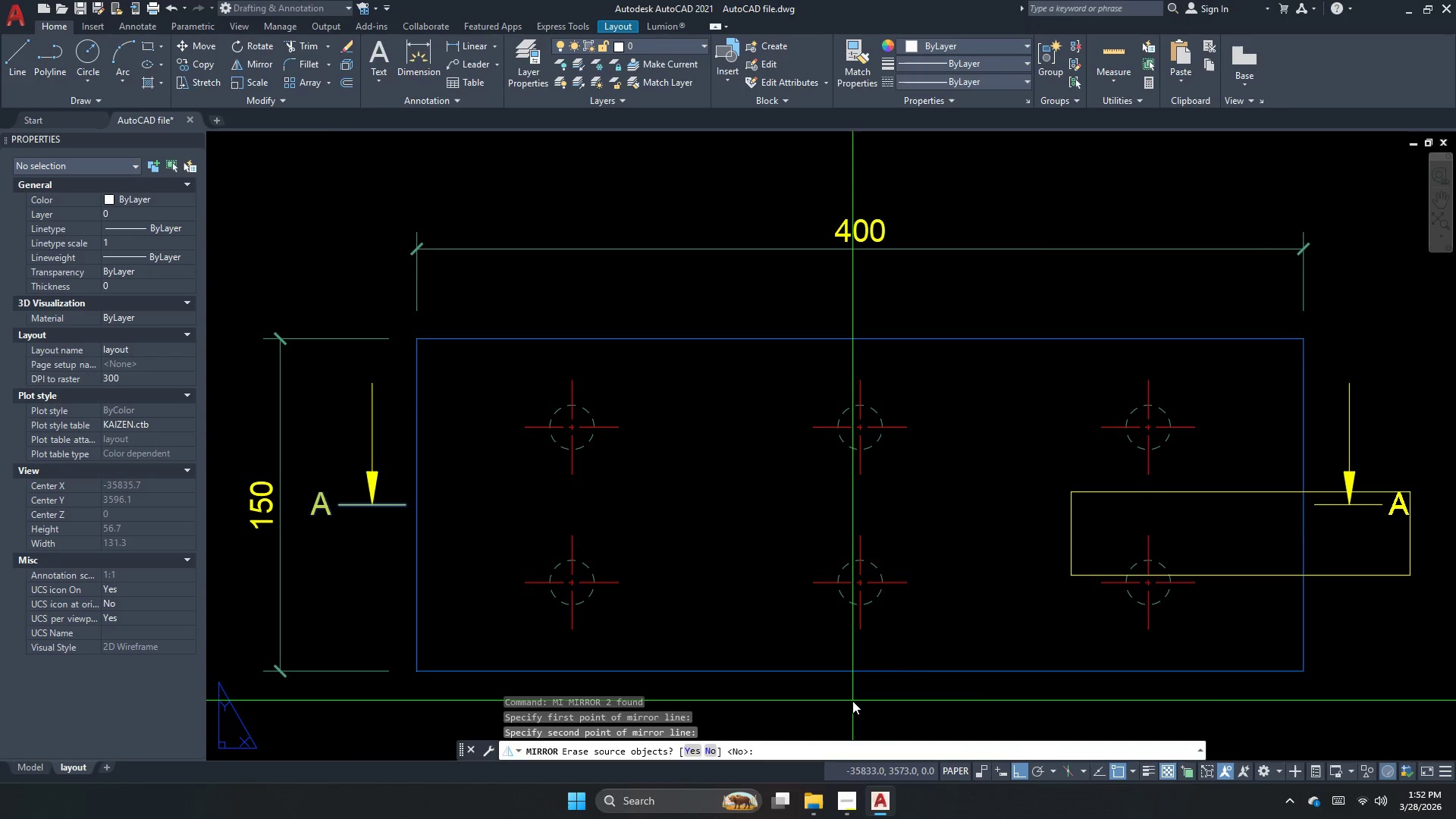 
key(N)
 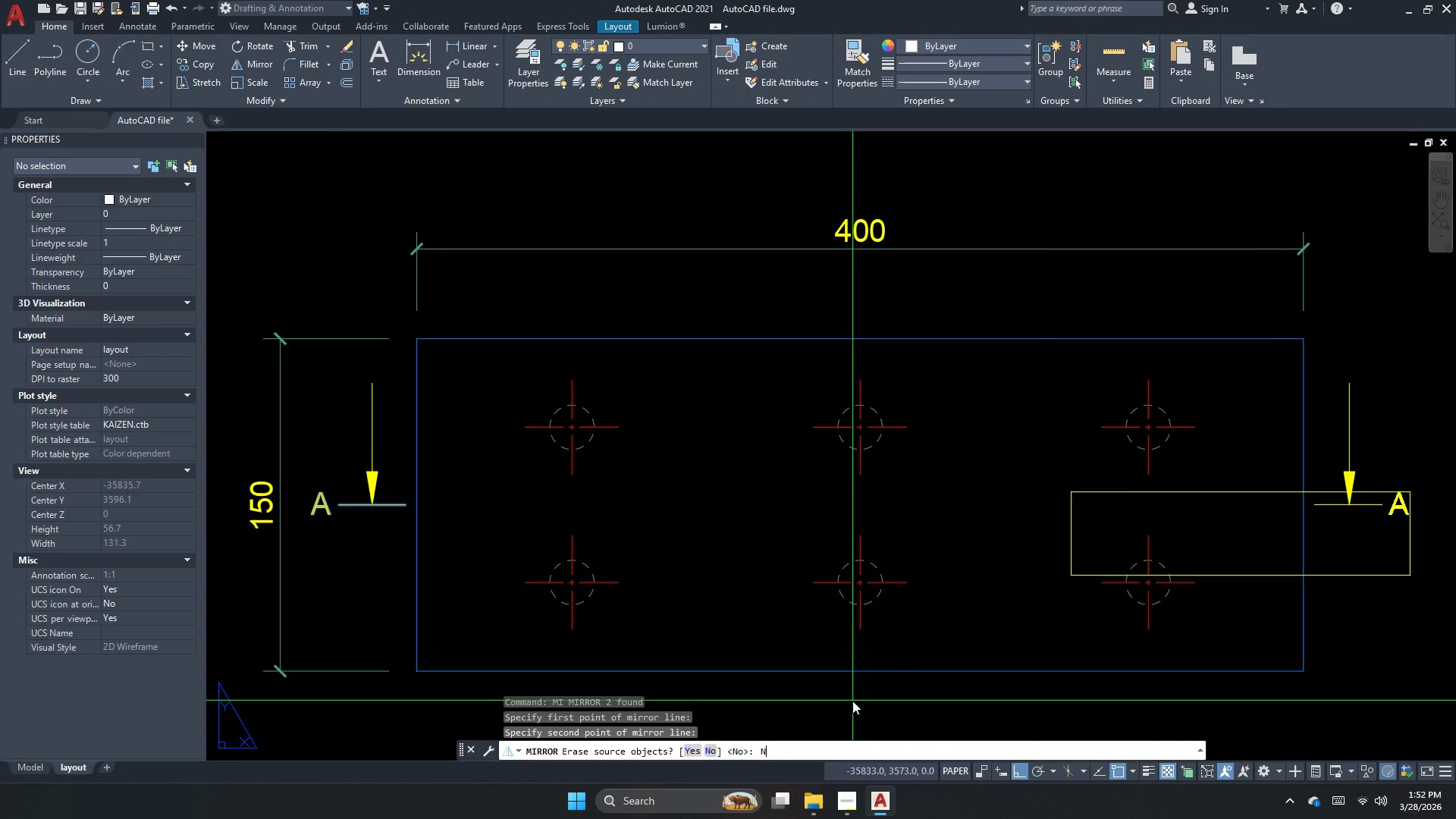 
key(Space)
 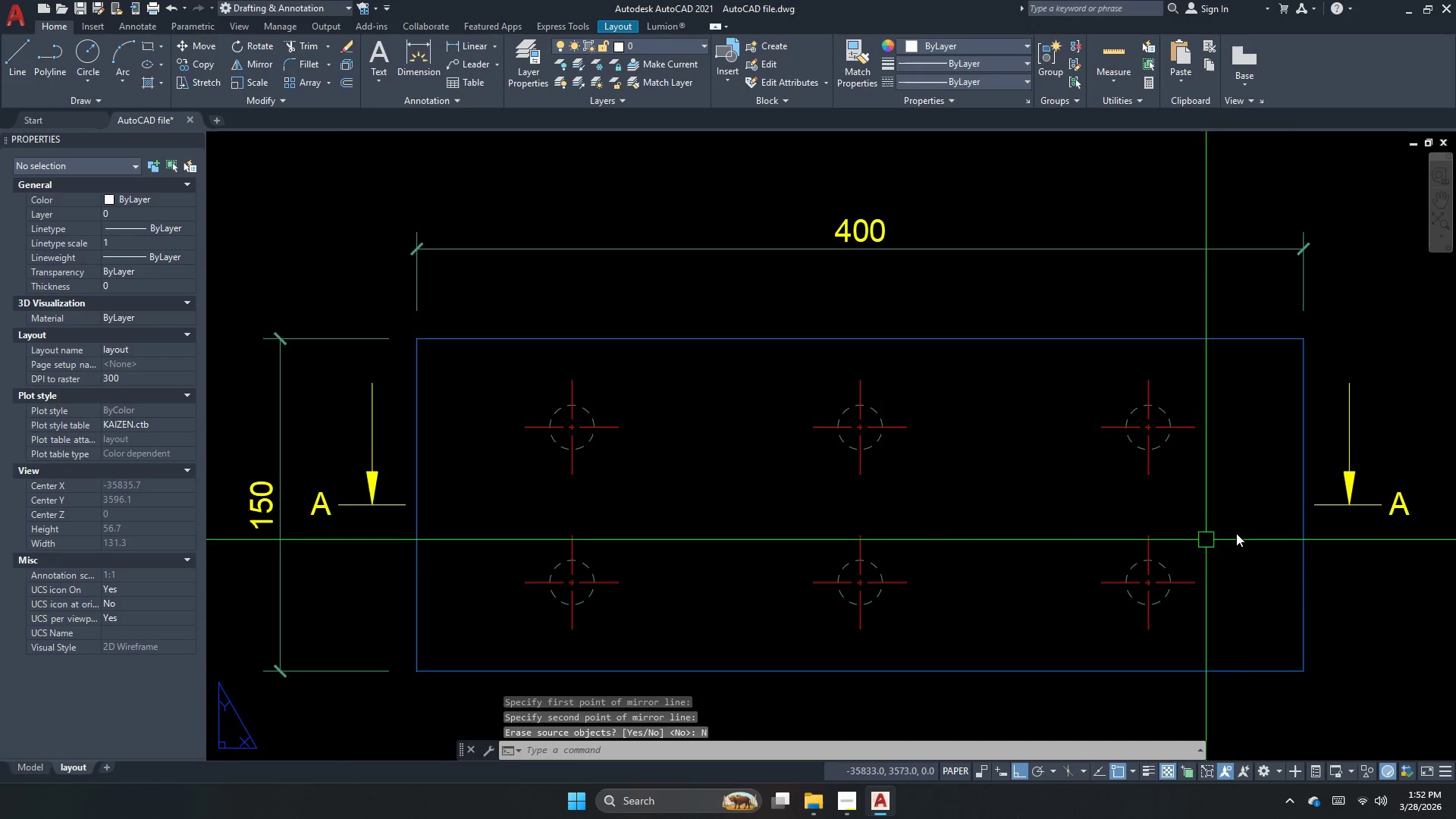 
key(Escape)
 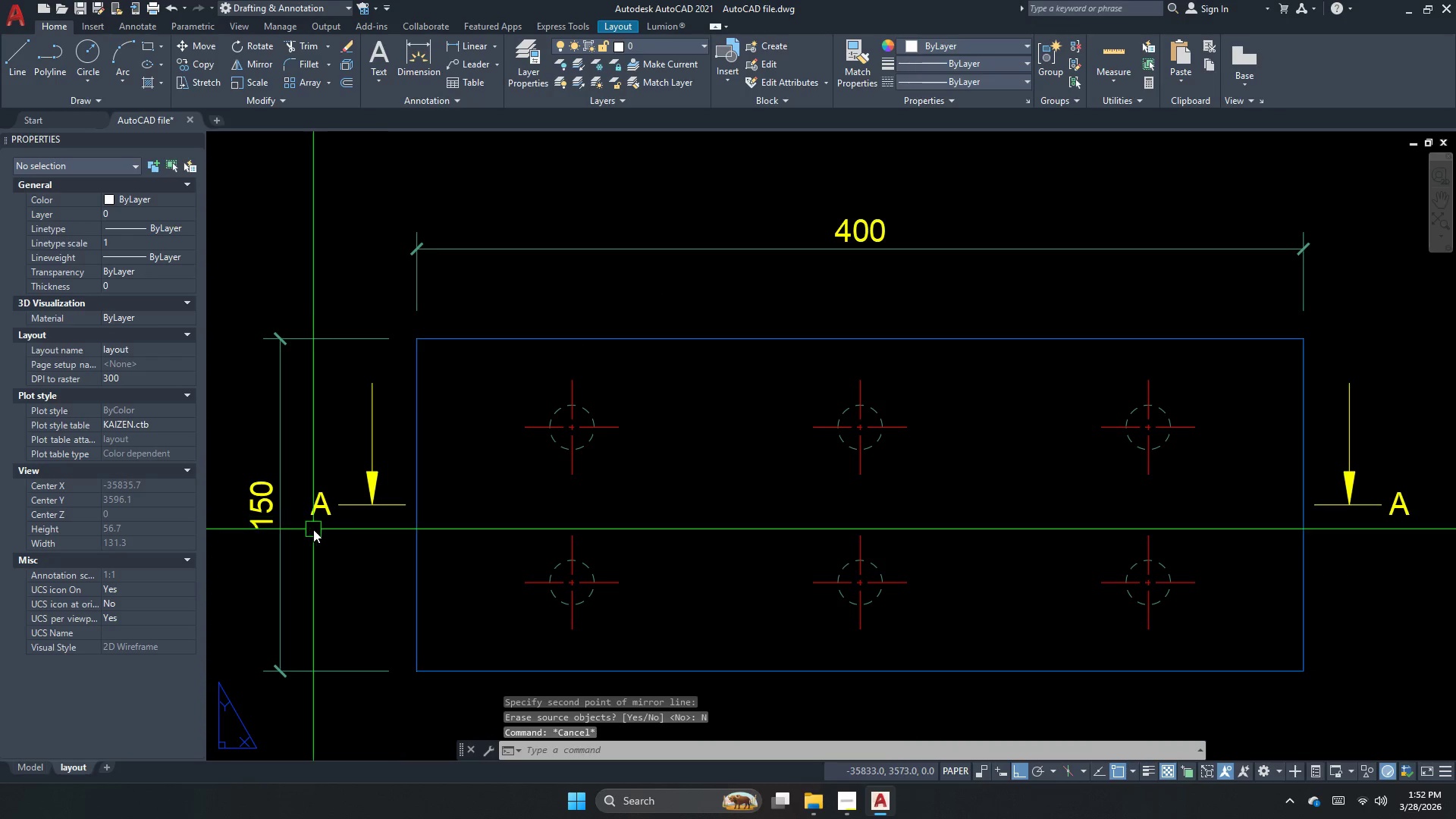 
double_click([313, 518])
 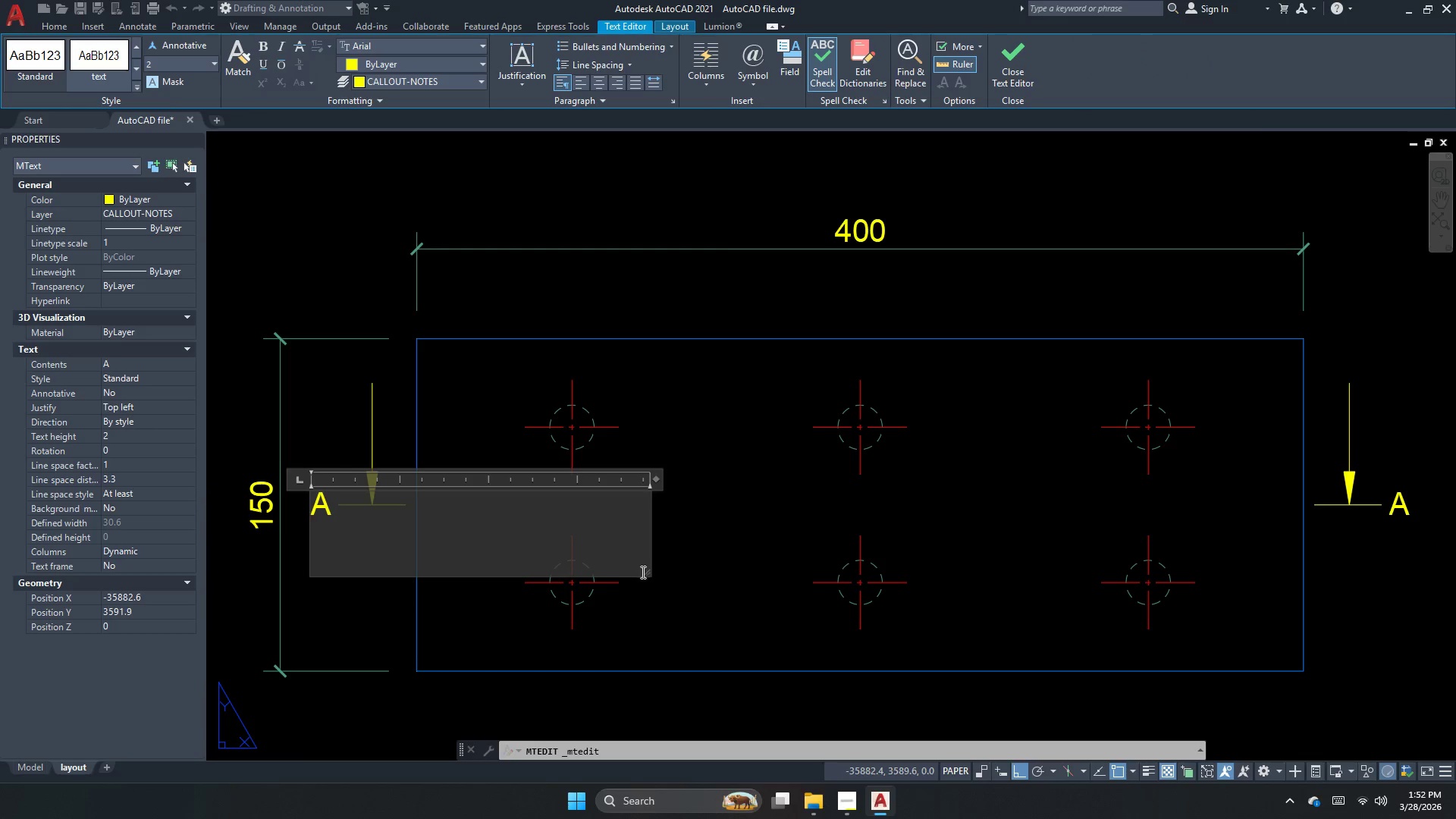 
left_click_drag(start_coordinate=[648, 573], to_coordinate=[328, 491])
 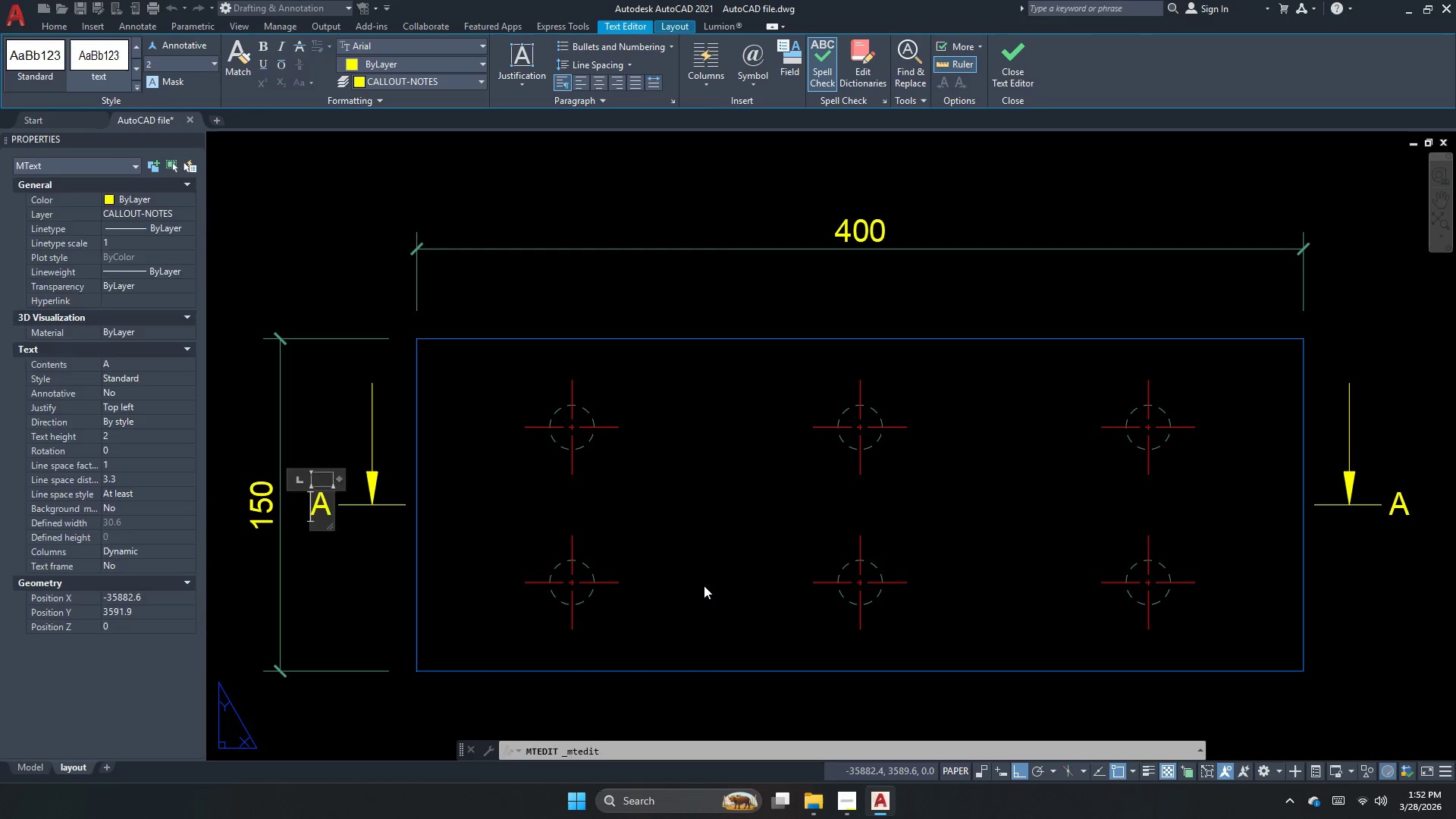 
left_click([704, 585])
 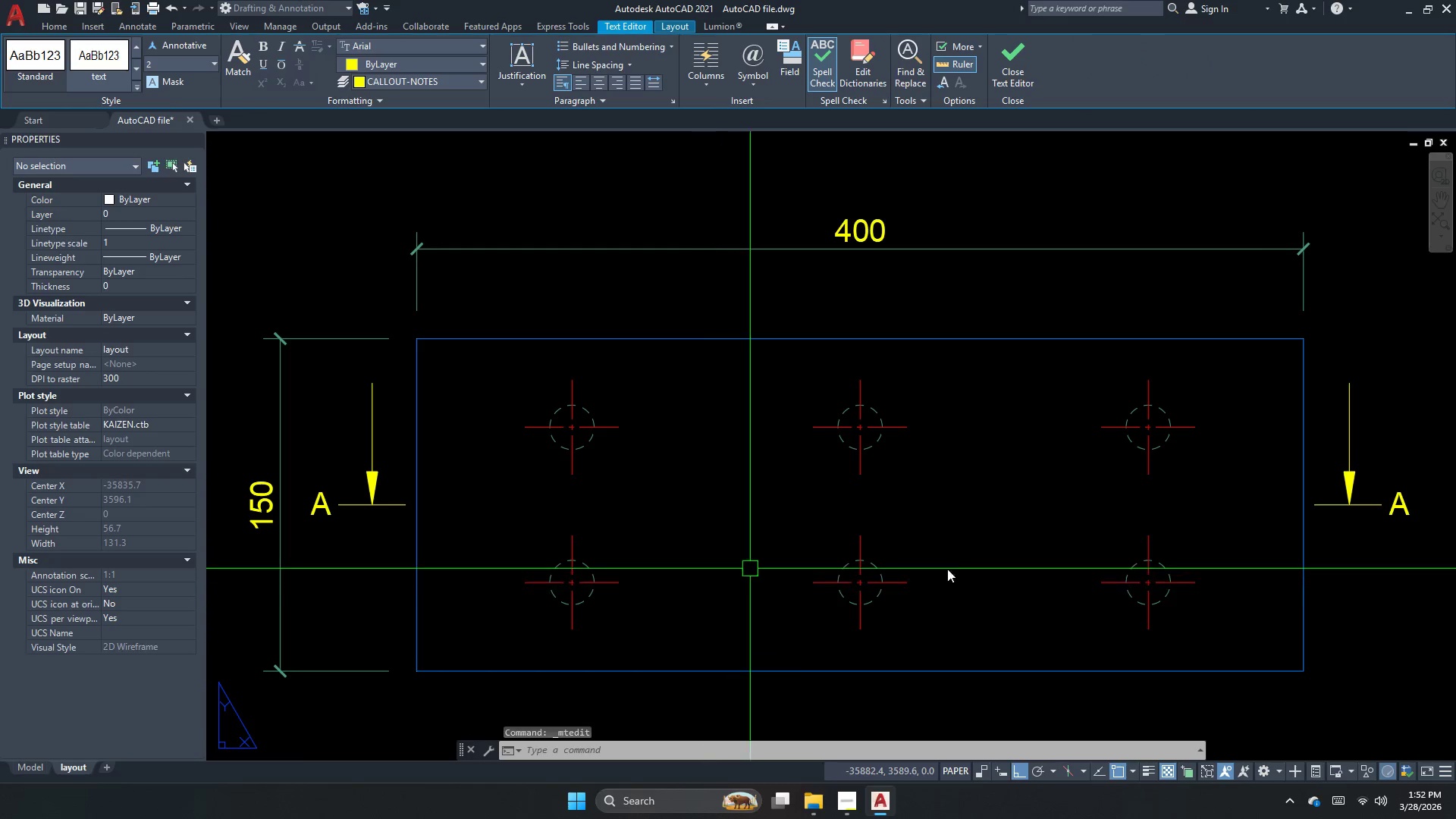 
key(Escape)
 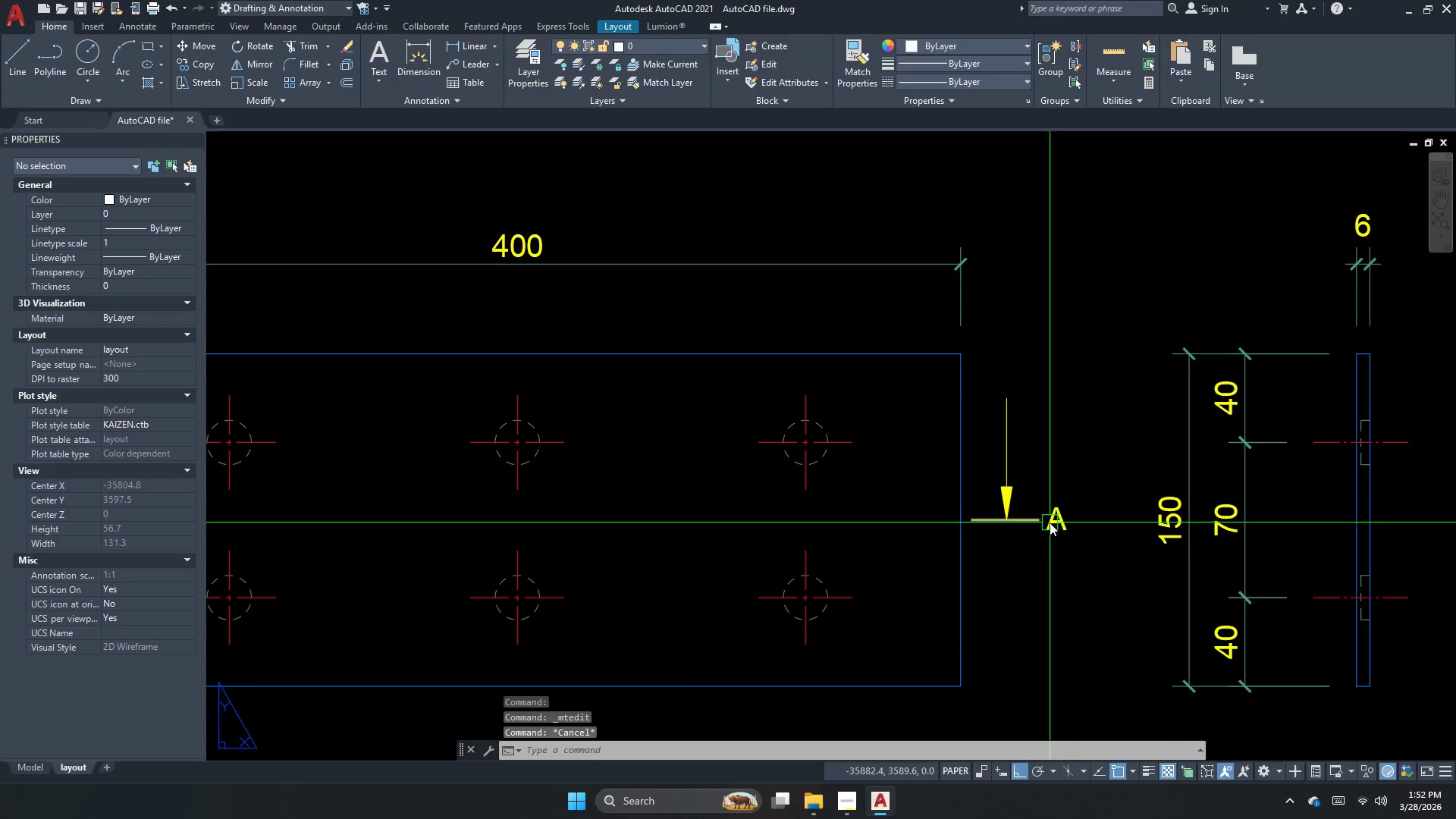 
double_click([1057, 522])
 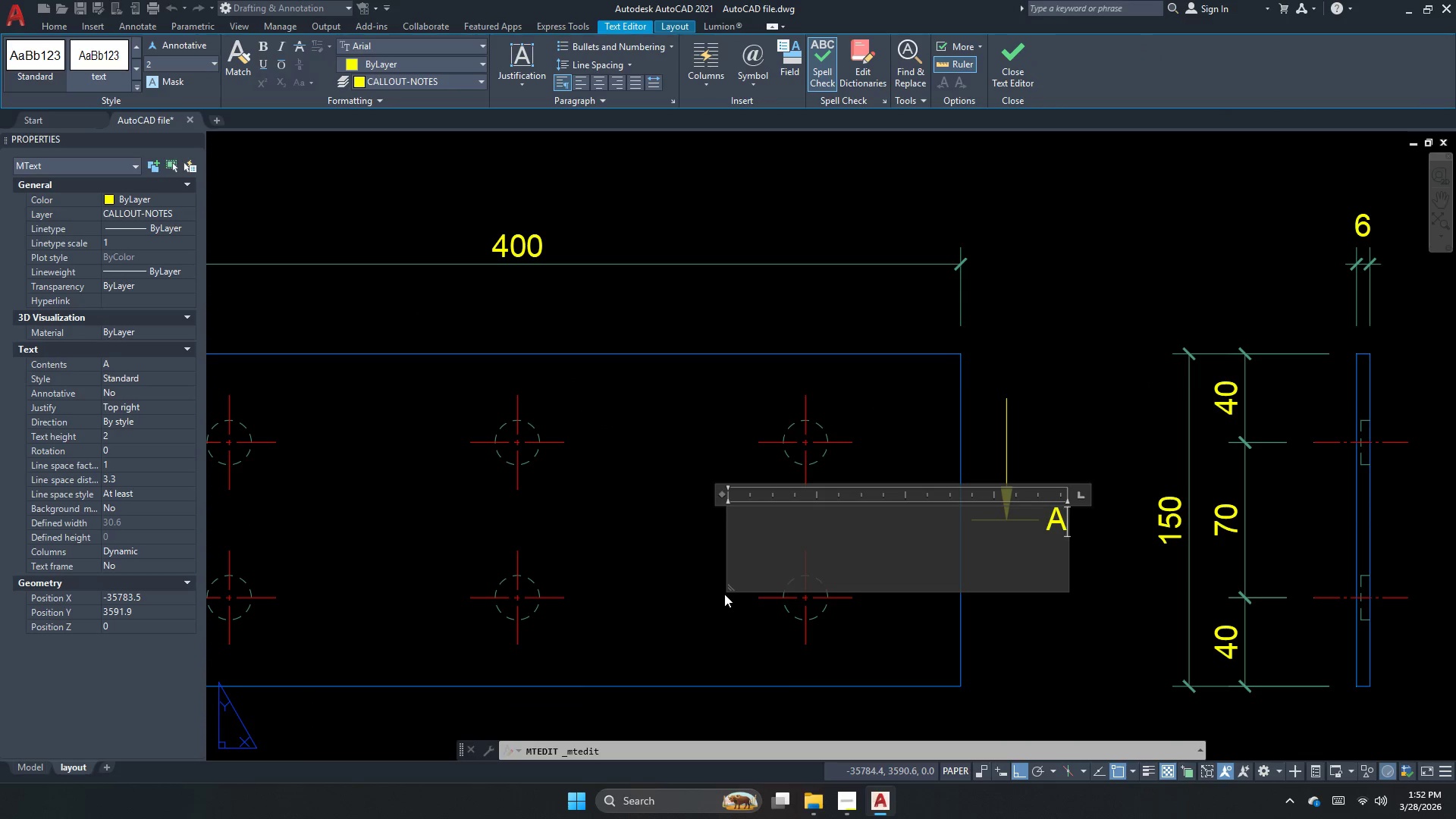 
left_click_drag(start_coordinate=[728, 590], to_coordinate=[1049, 531])
 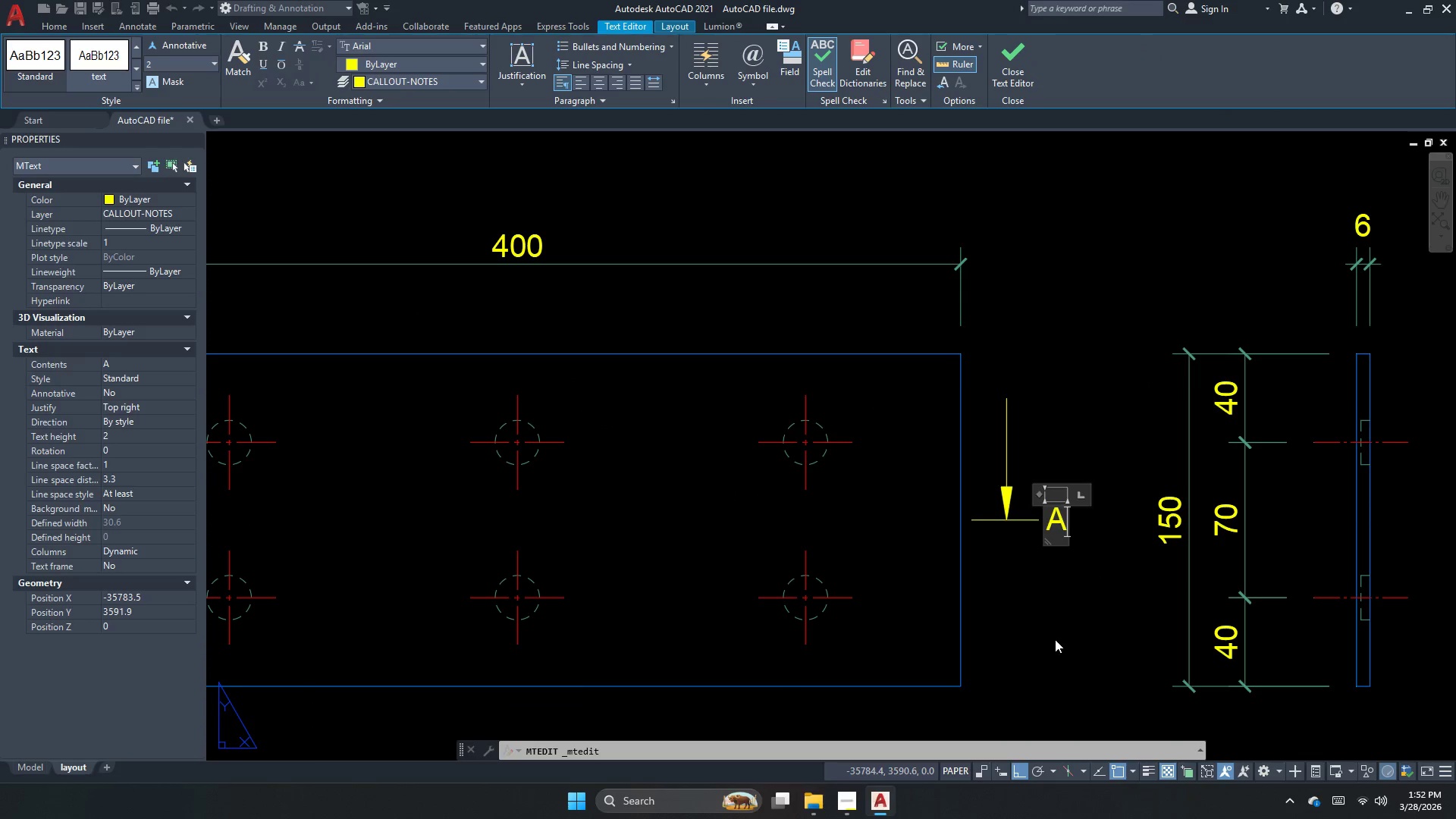 
left_click_drag(start_coordinate=[1055, 639], to_coordinate=[1034, 604])
 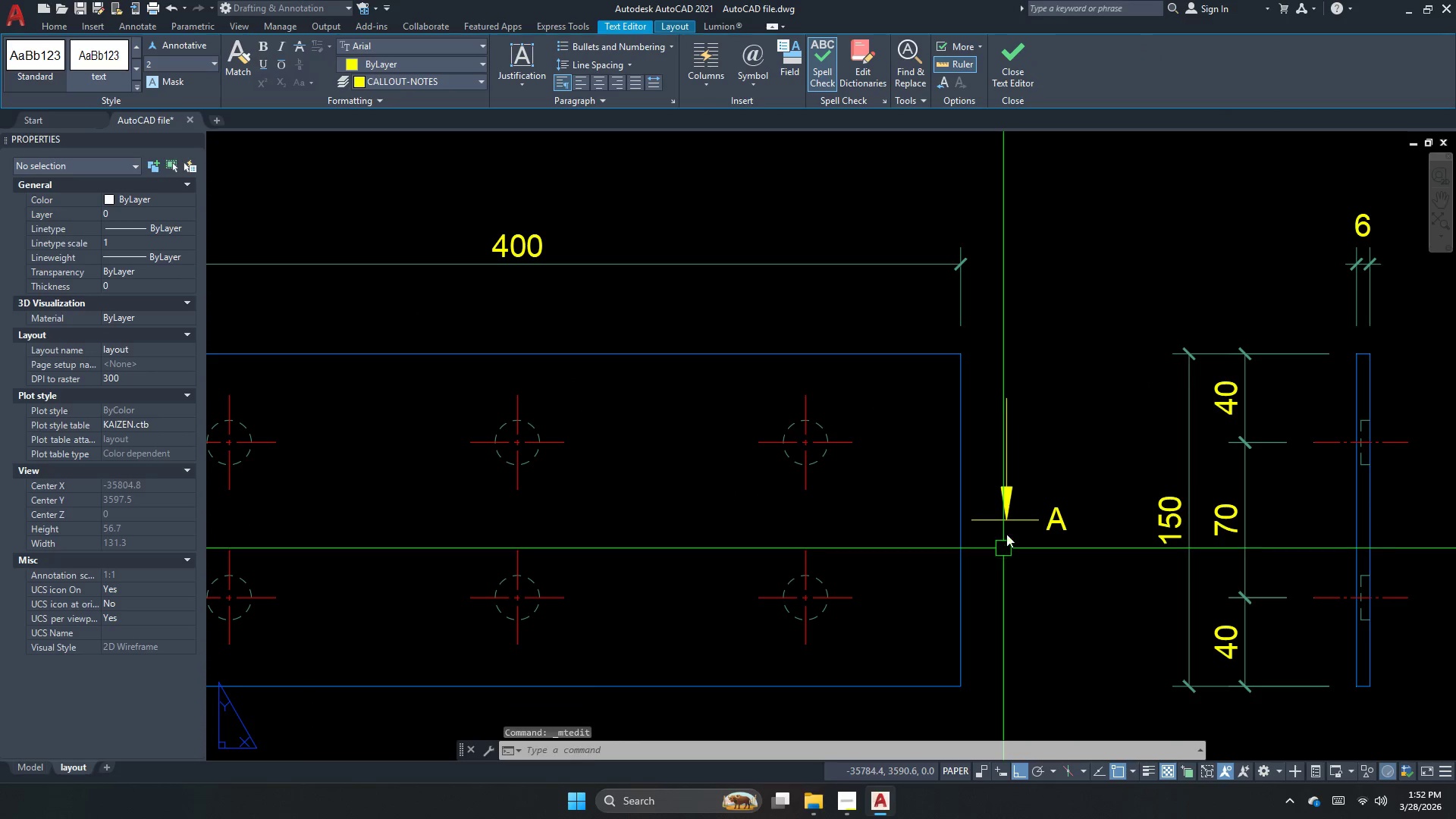 
key(Escape)
 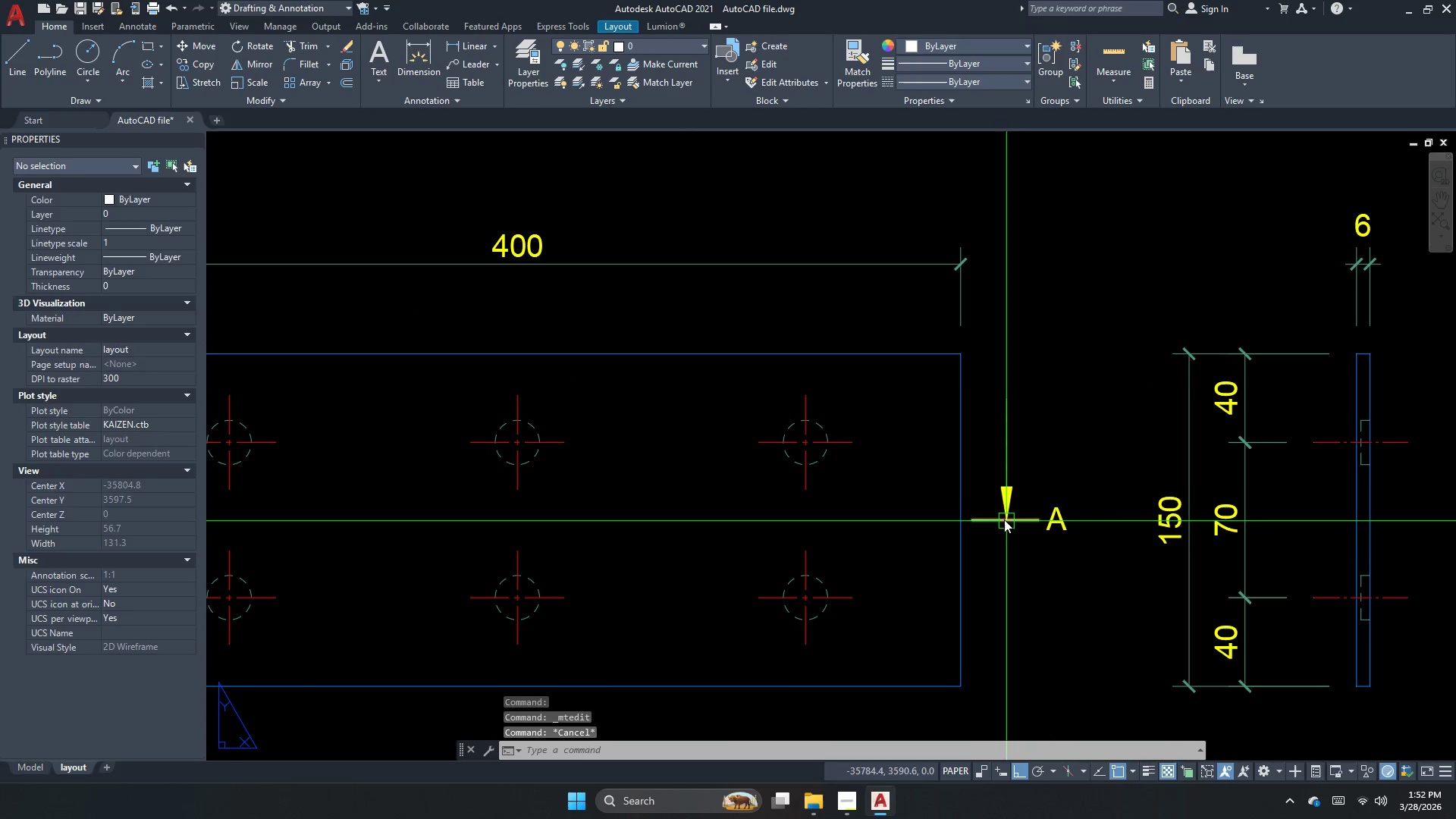 
left_click([1001, 519])
 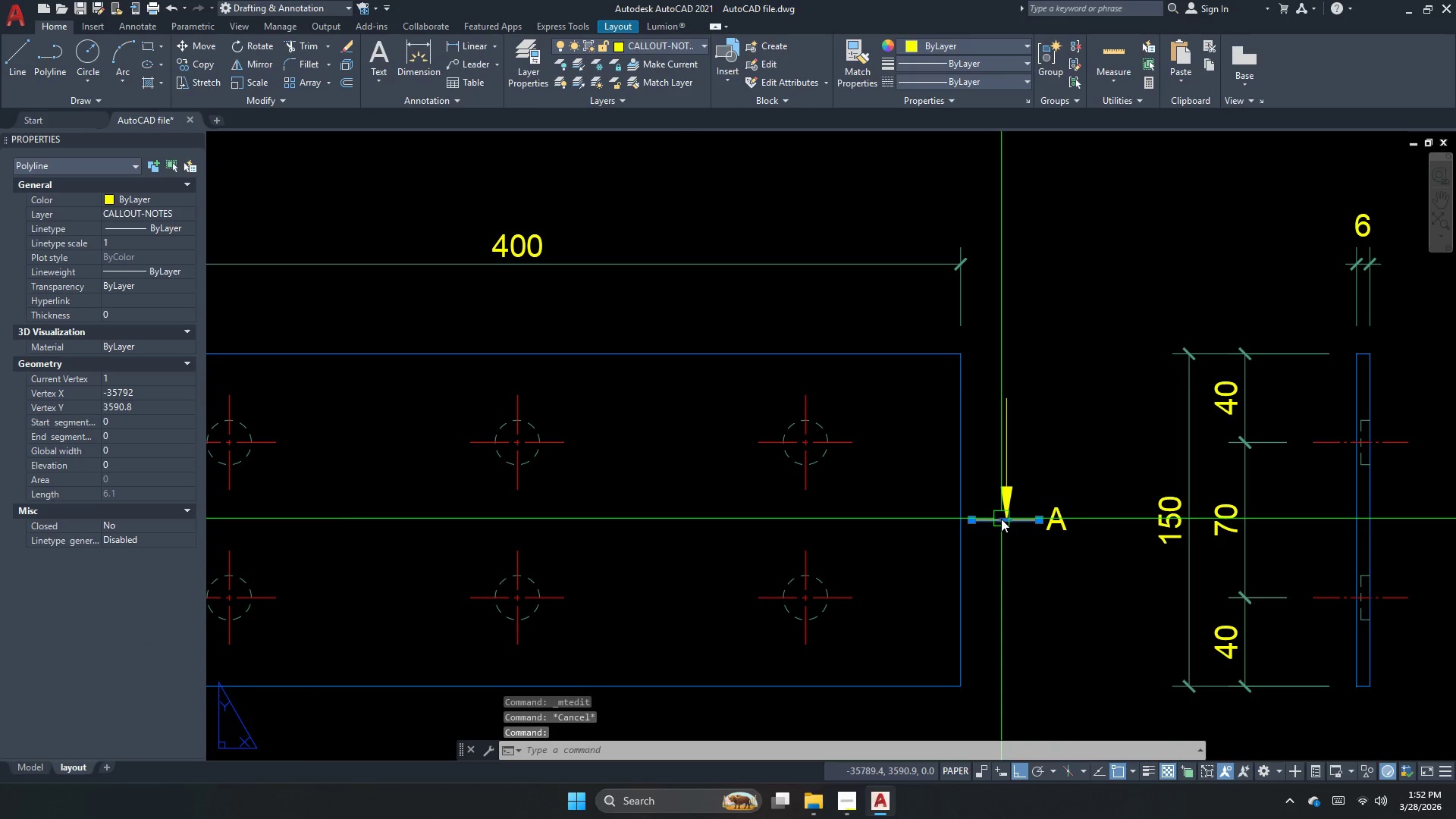 
scroll: coordinate [1001, 518], scroll_direction: up, amount: 1.0
 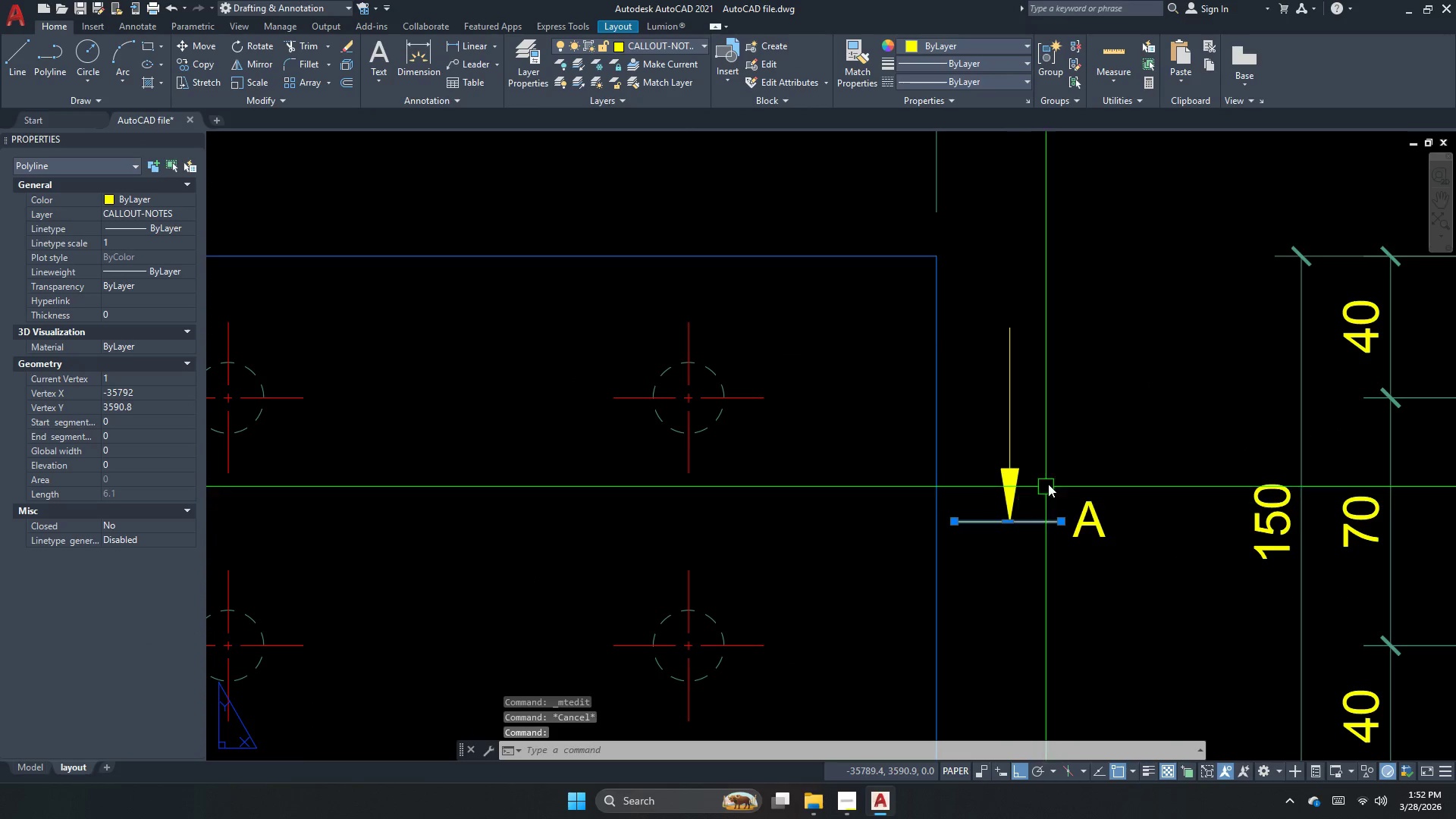 
key(Escape)
 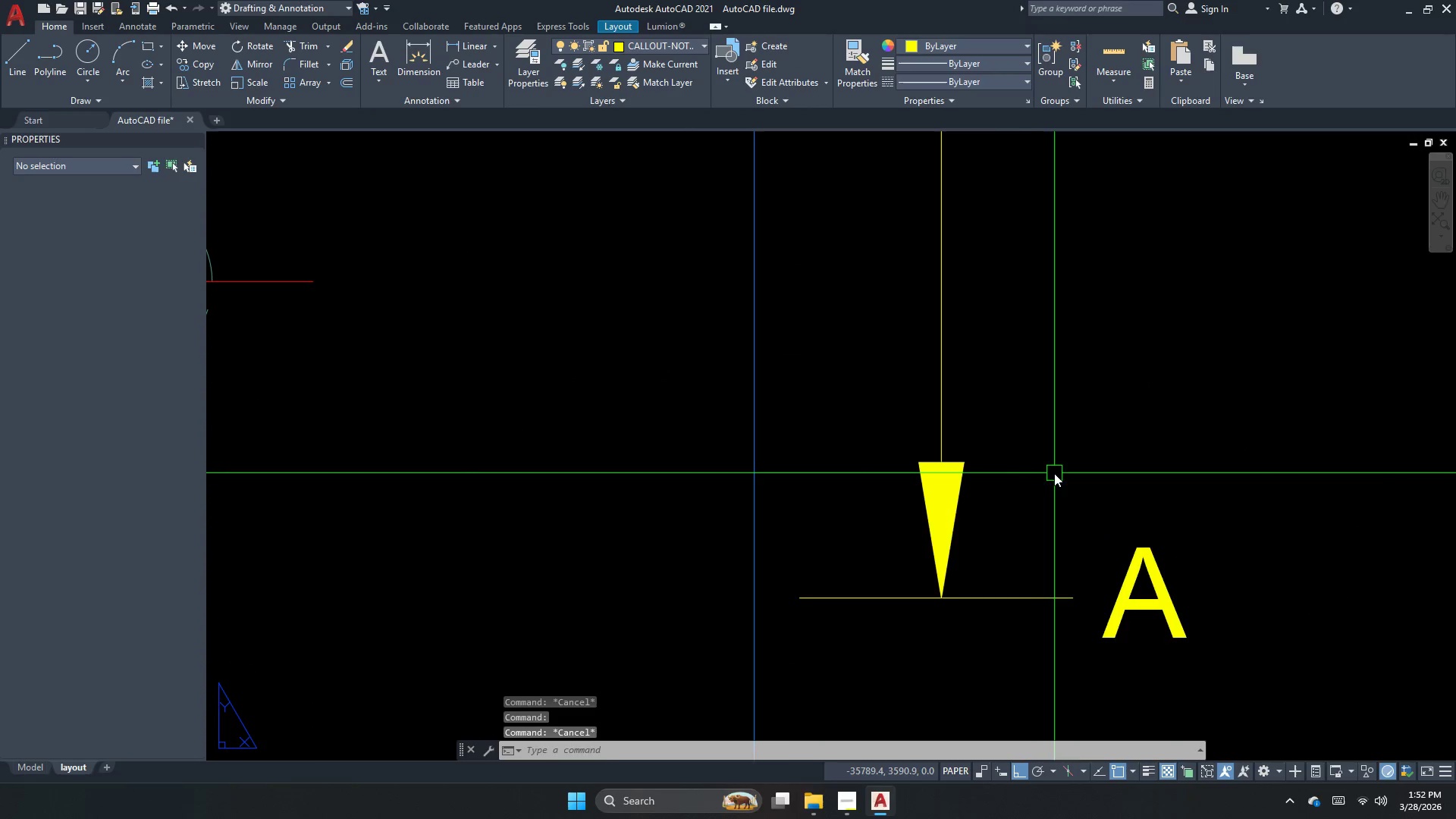 
left_click_drag(start_coordinate=[1054, 473], to_coordinate=[973, 458])
 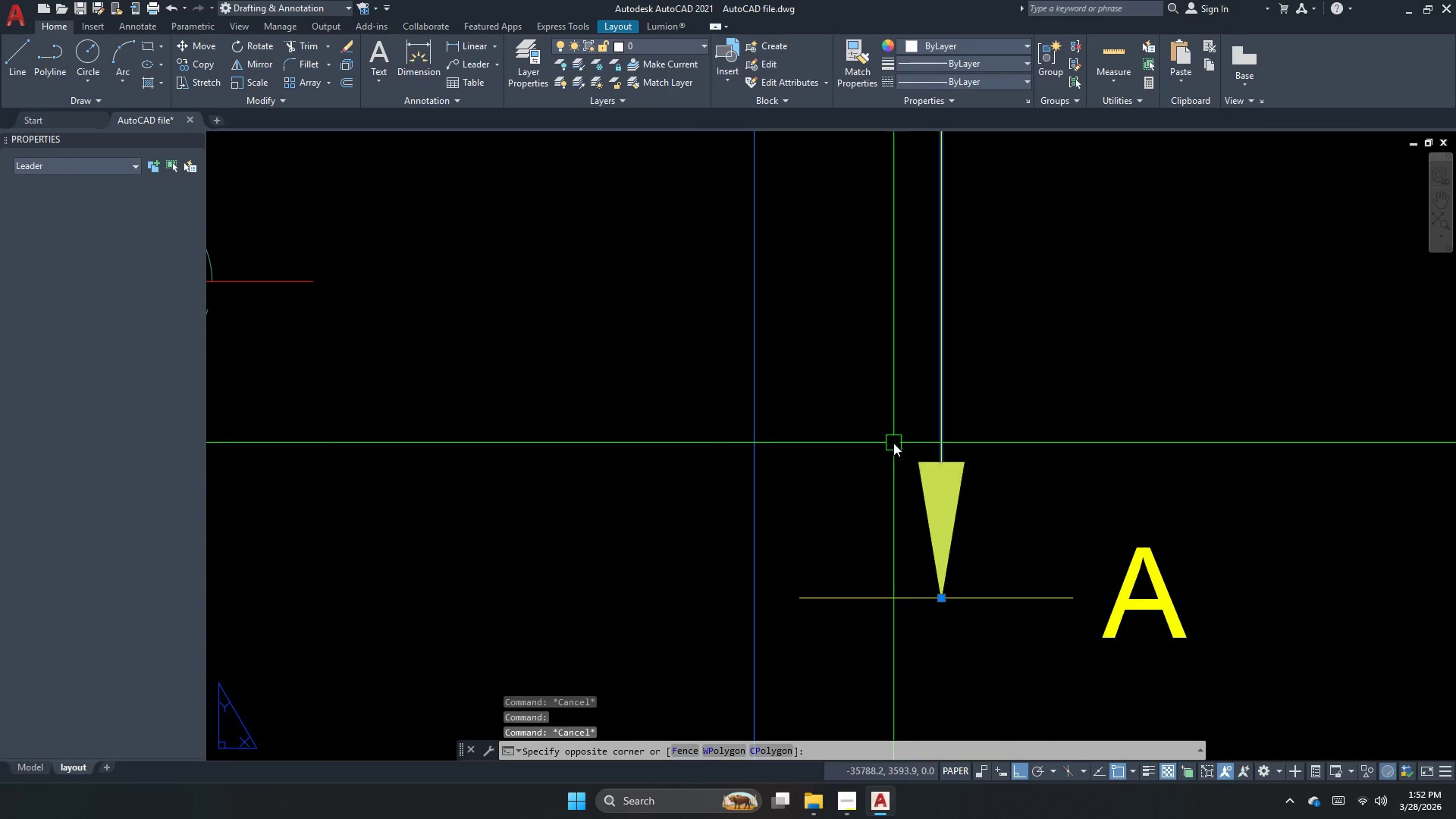 
key(E)
 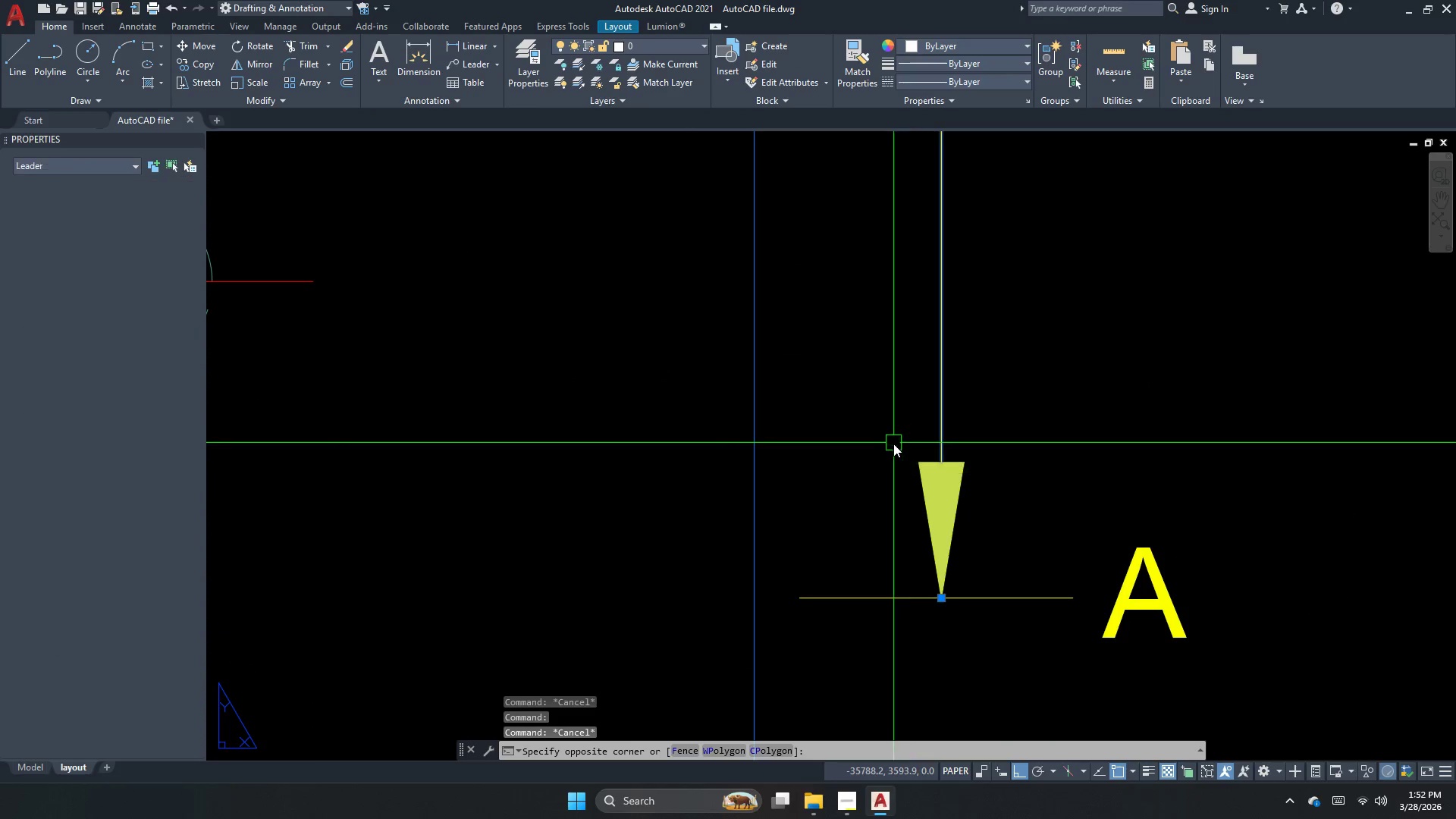 
key(Space)
 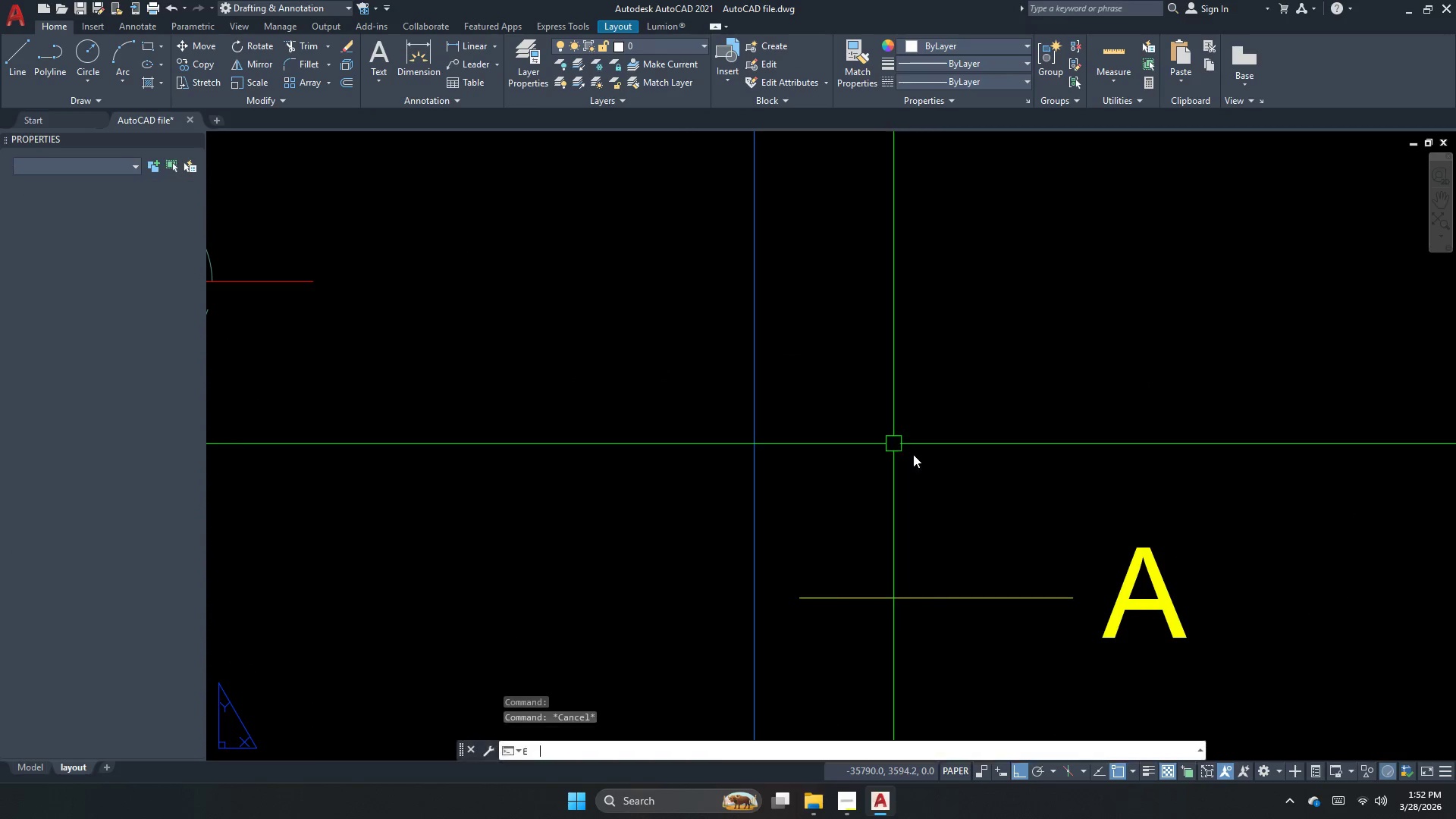 
scroll: coordinate [1054, 473], scroll_direction: up, amount: 2.0
 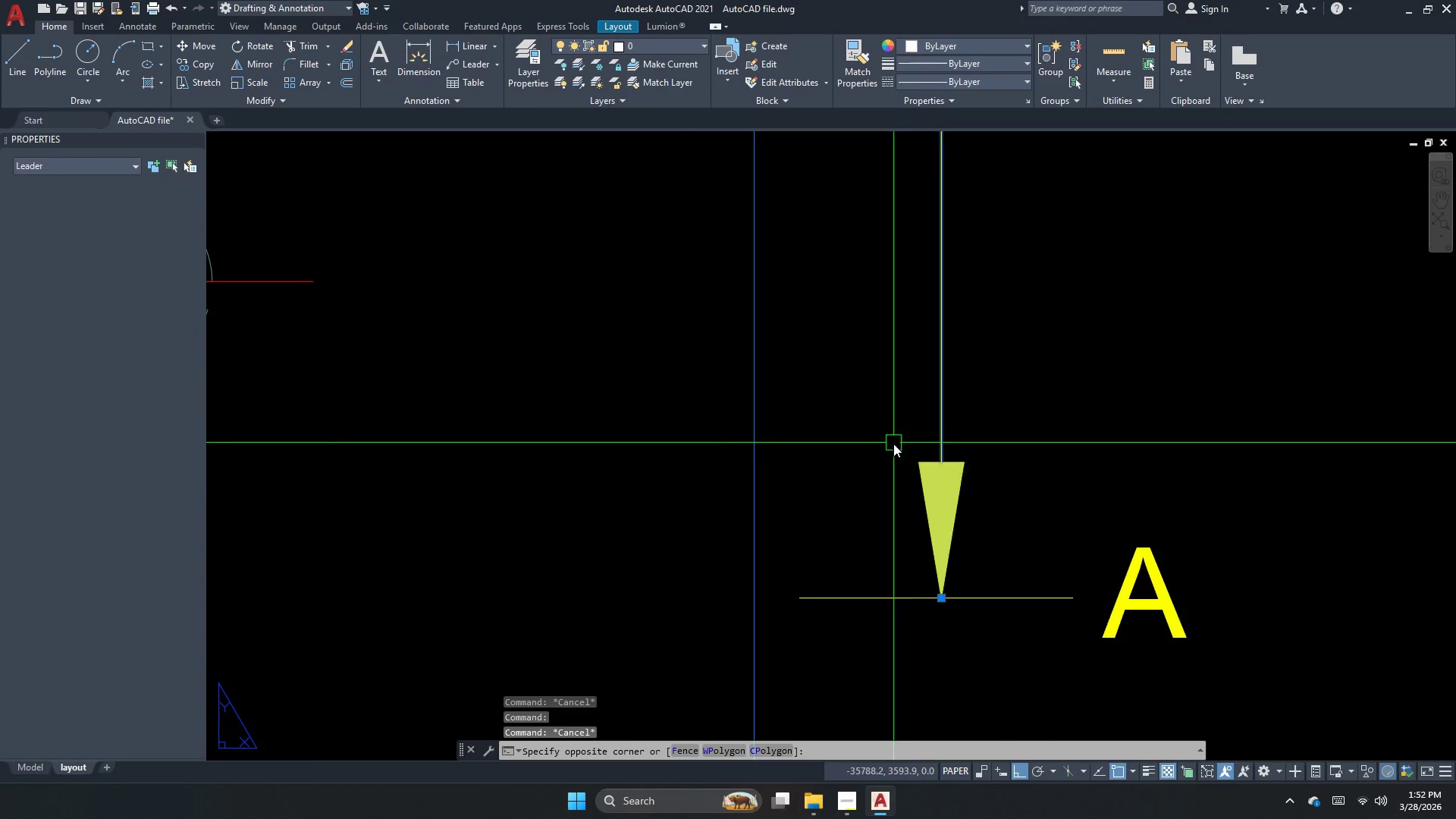 
scroll: coordinate [982, 479], scroll_direction: down, amount: 6.0
 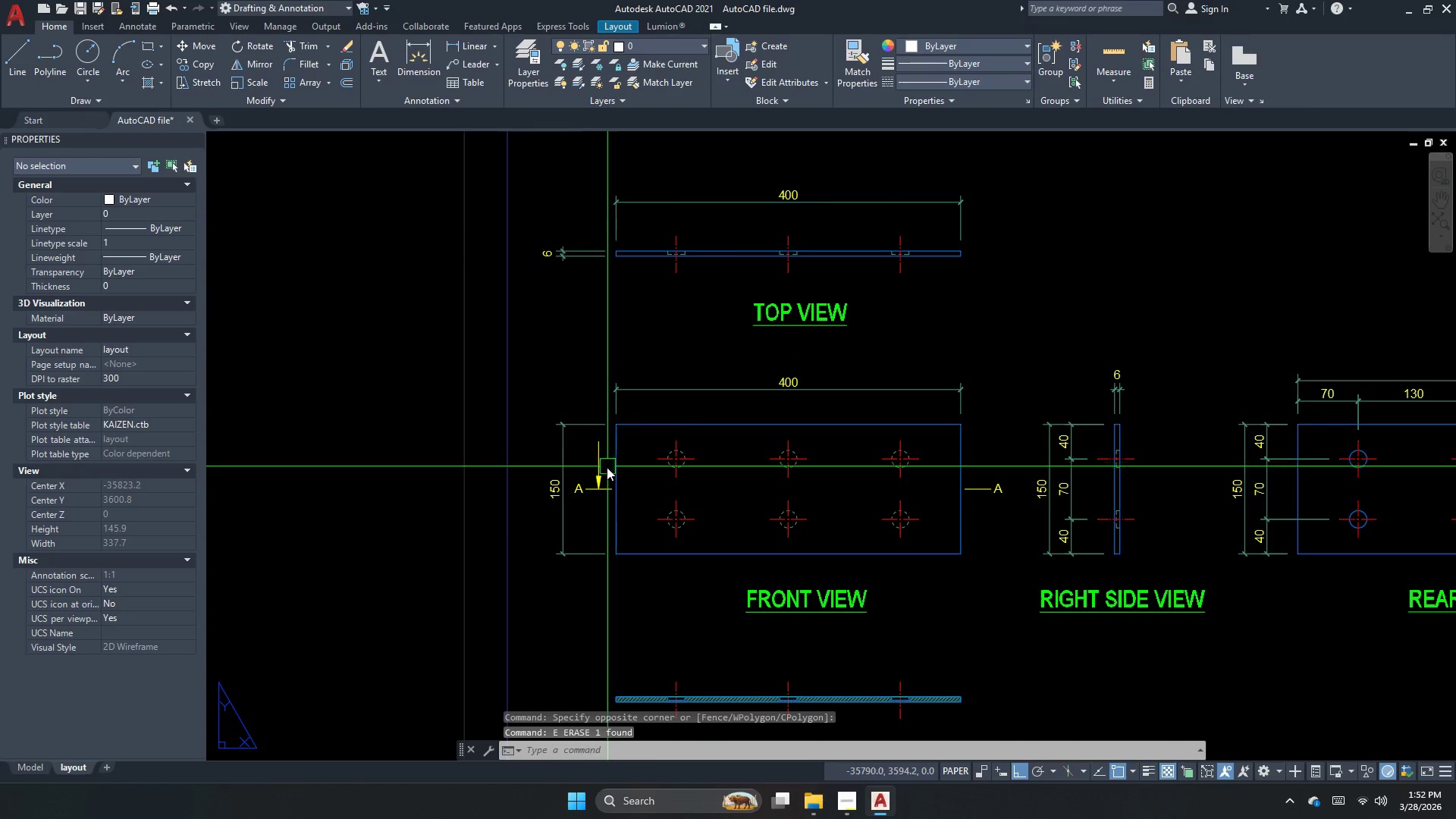 
double_click([594, 473])
 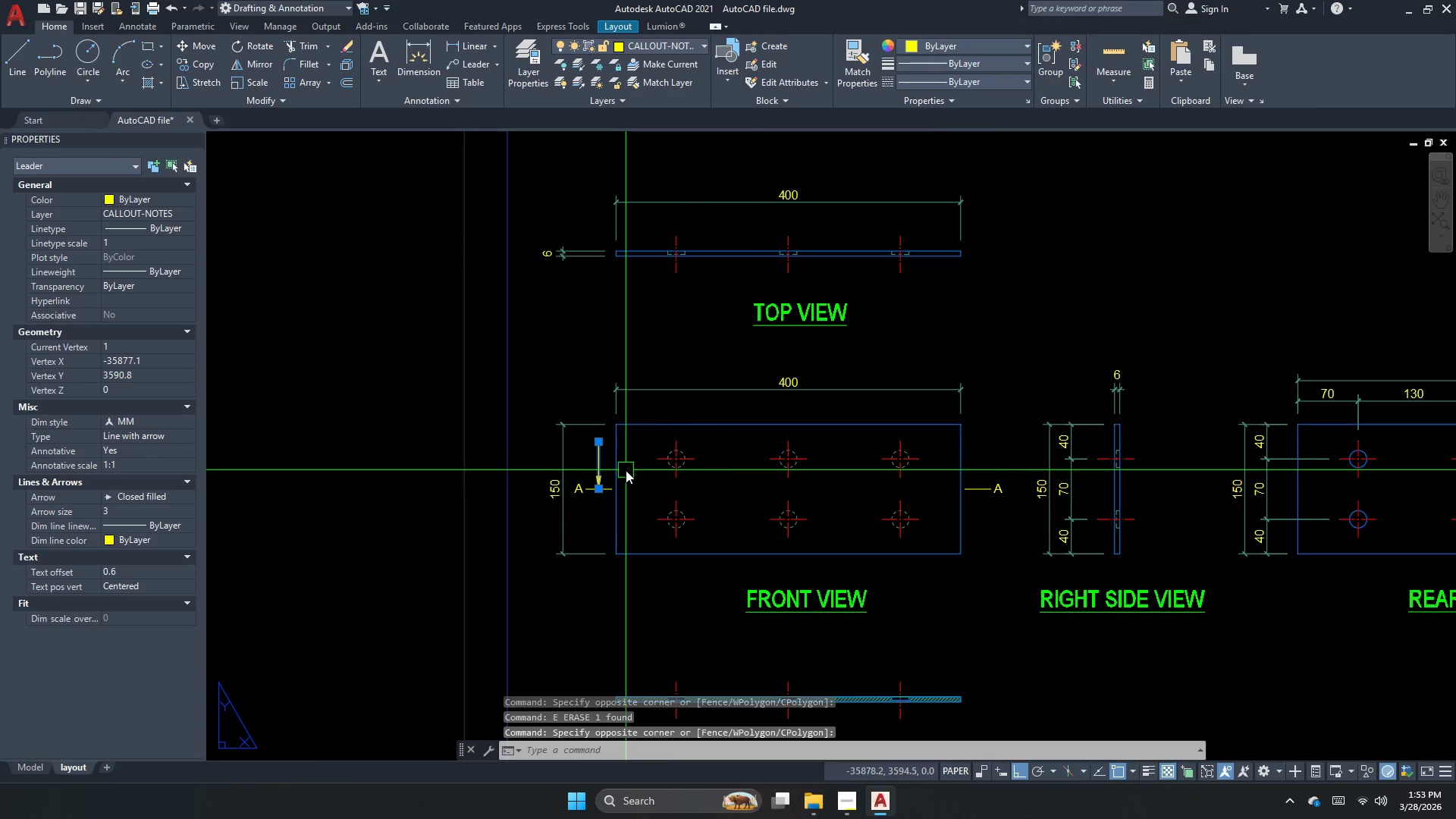 
type(mi n )
key(Escape)
 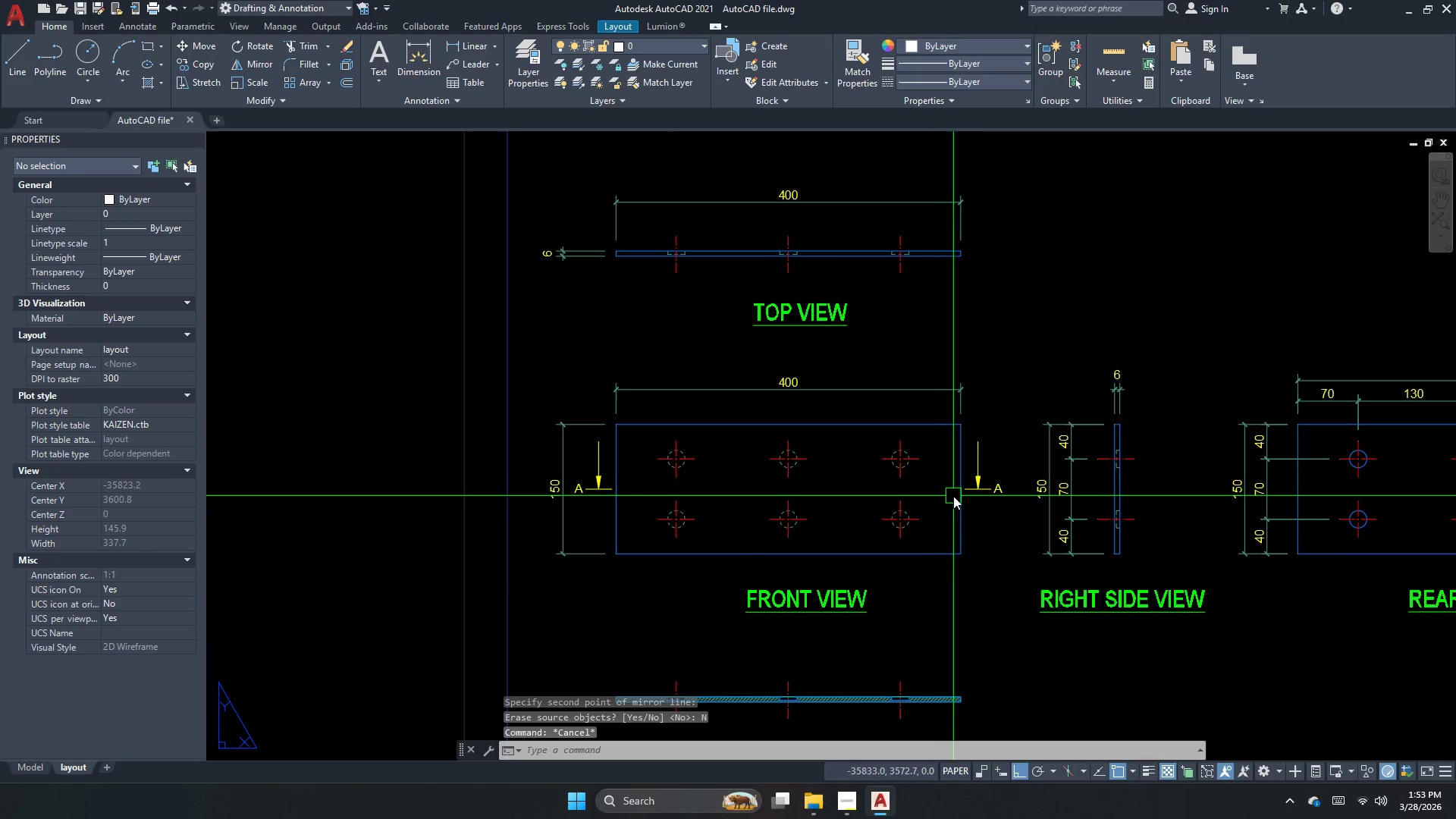 
left_click_drag(start_coordinate=[1014, 503], to_coordinate=[990, 494])
 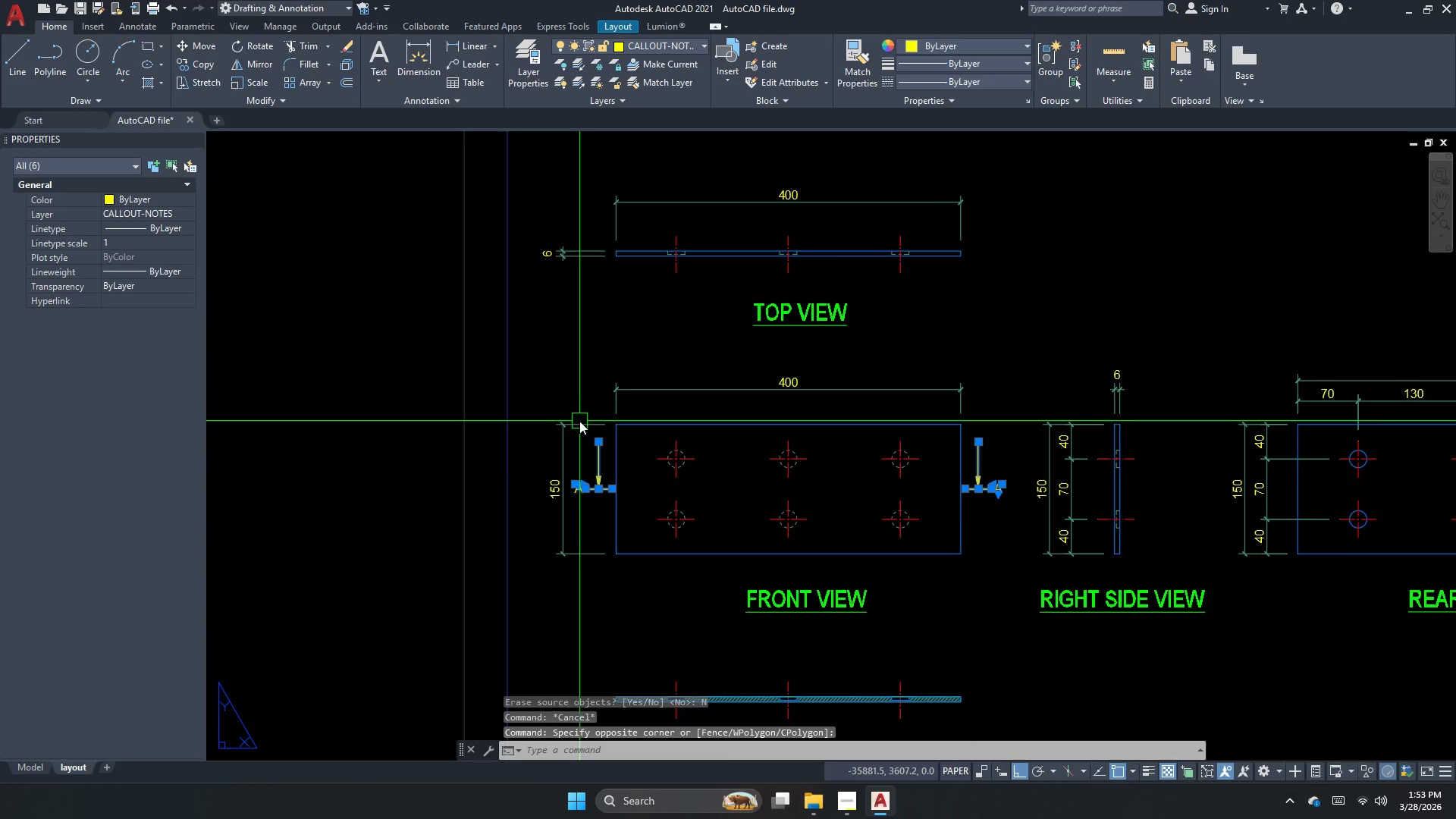 
scroll: coordinate [576, 497], scroll_direction: up, amount: 1.0
 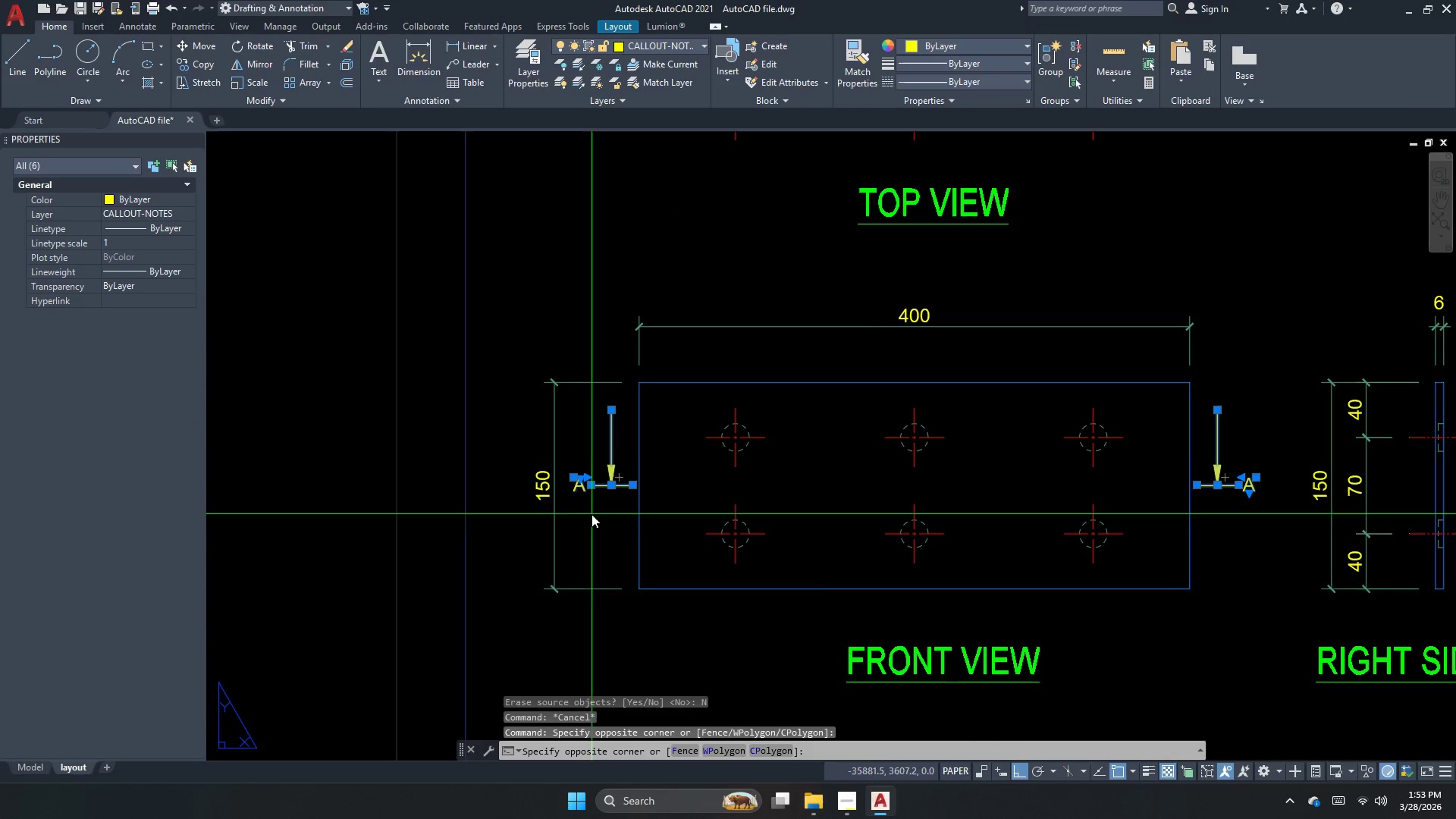 
double_click([579, 469])
 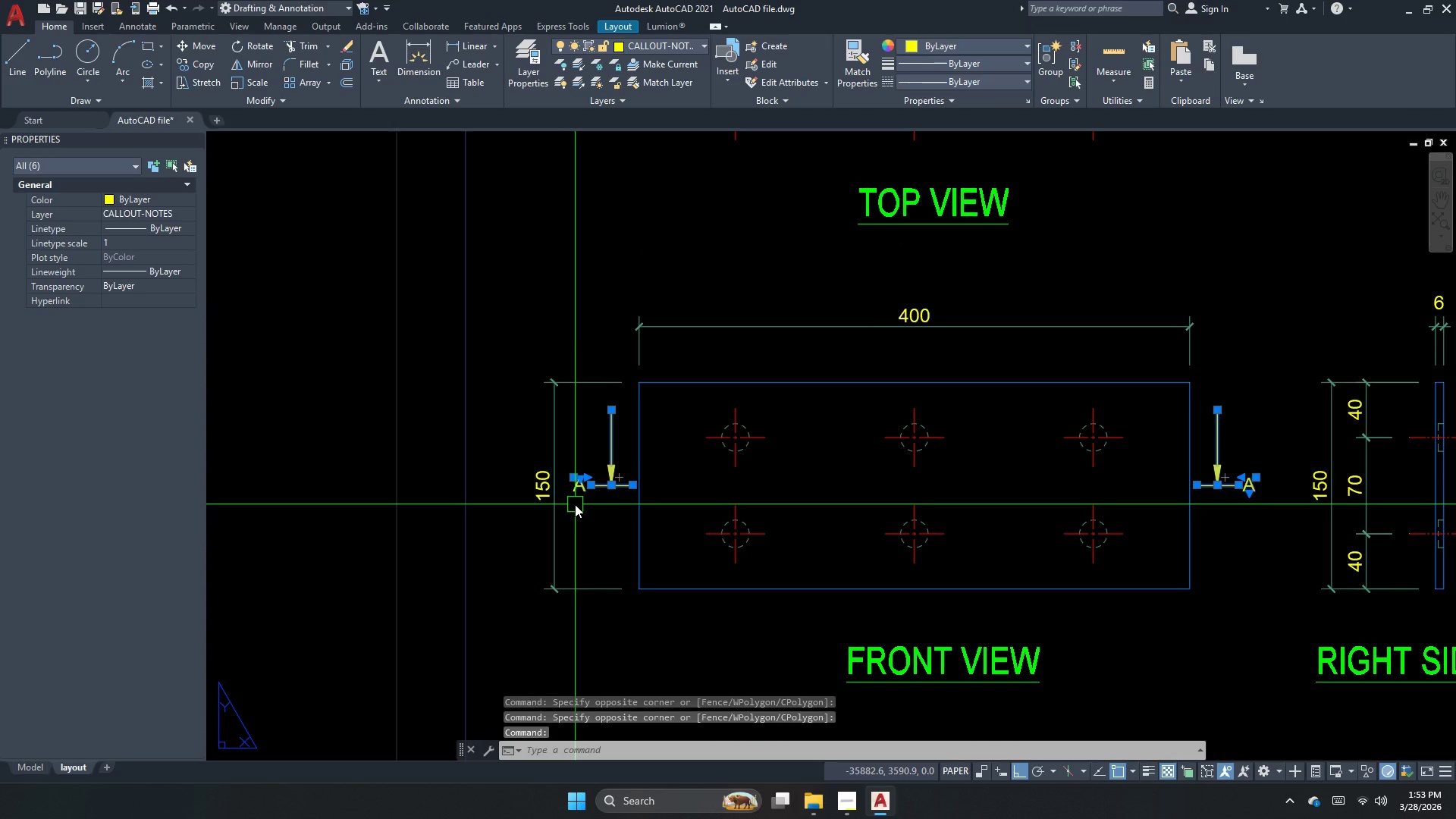 
key(G)
 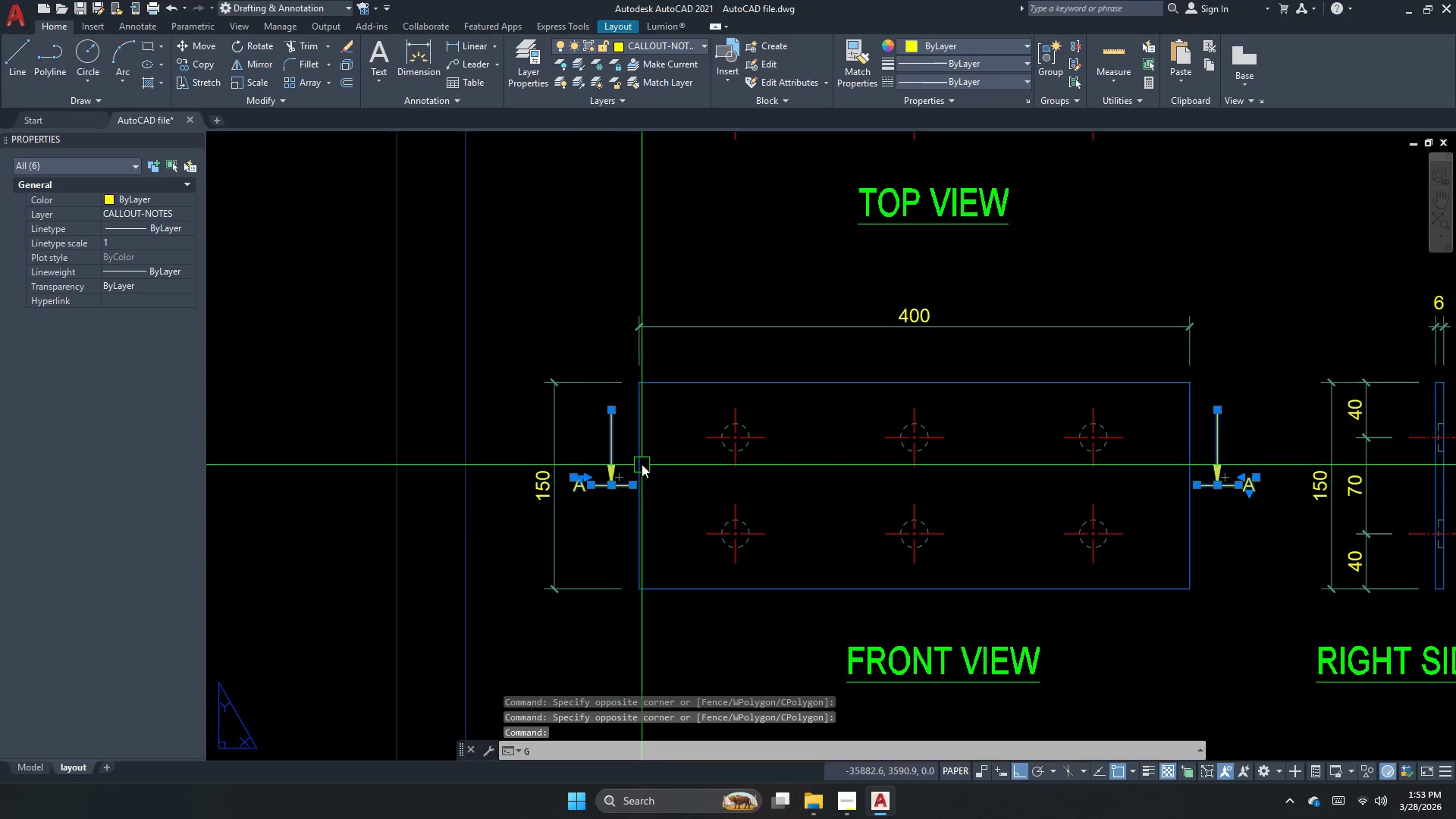 
key(Space)
 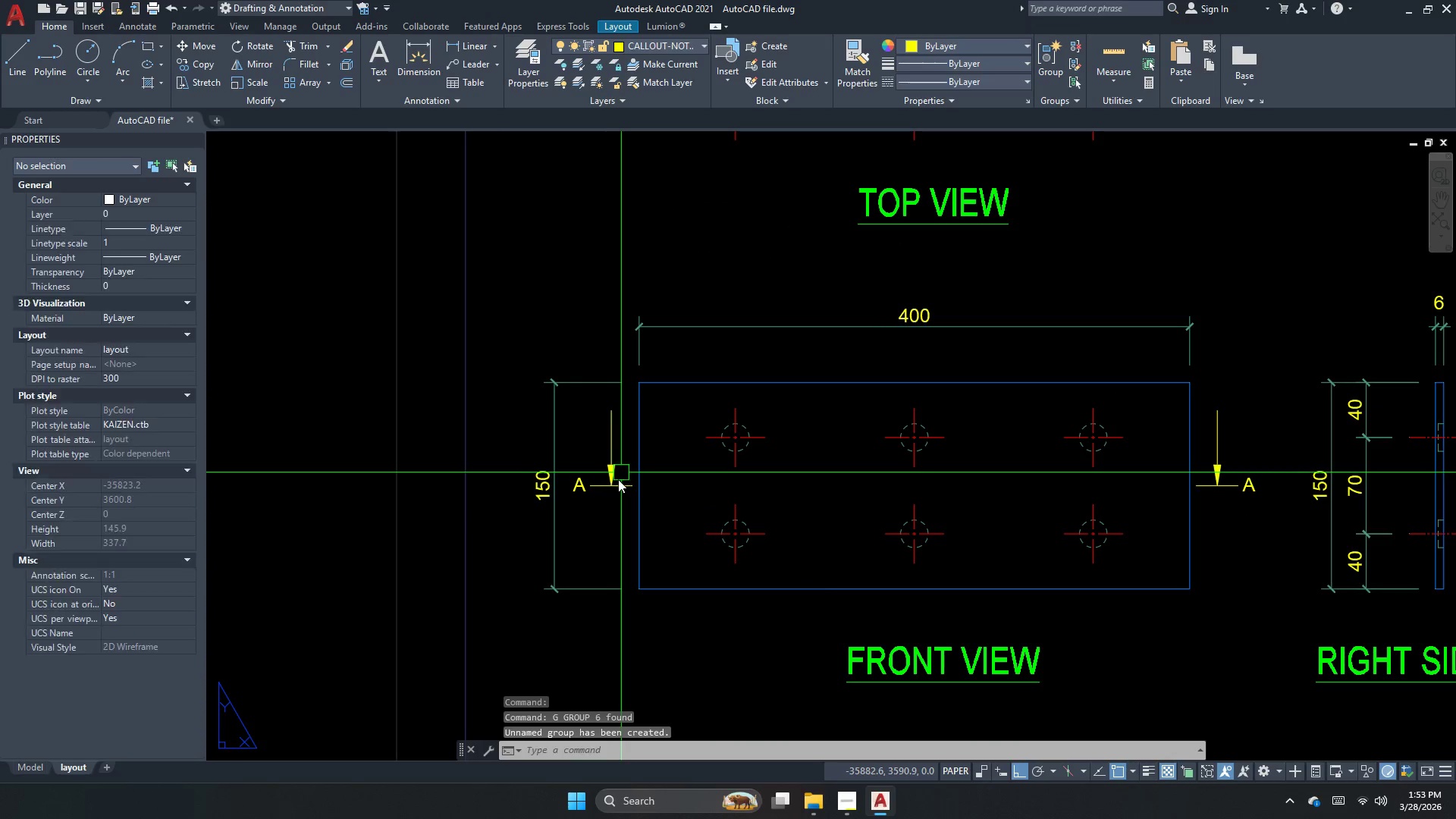 
left_click([618, 479])
 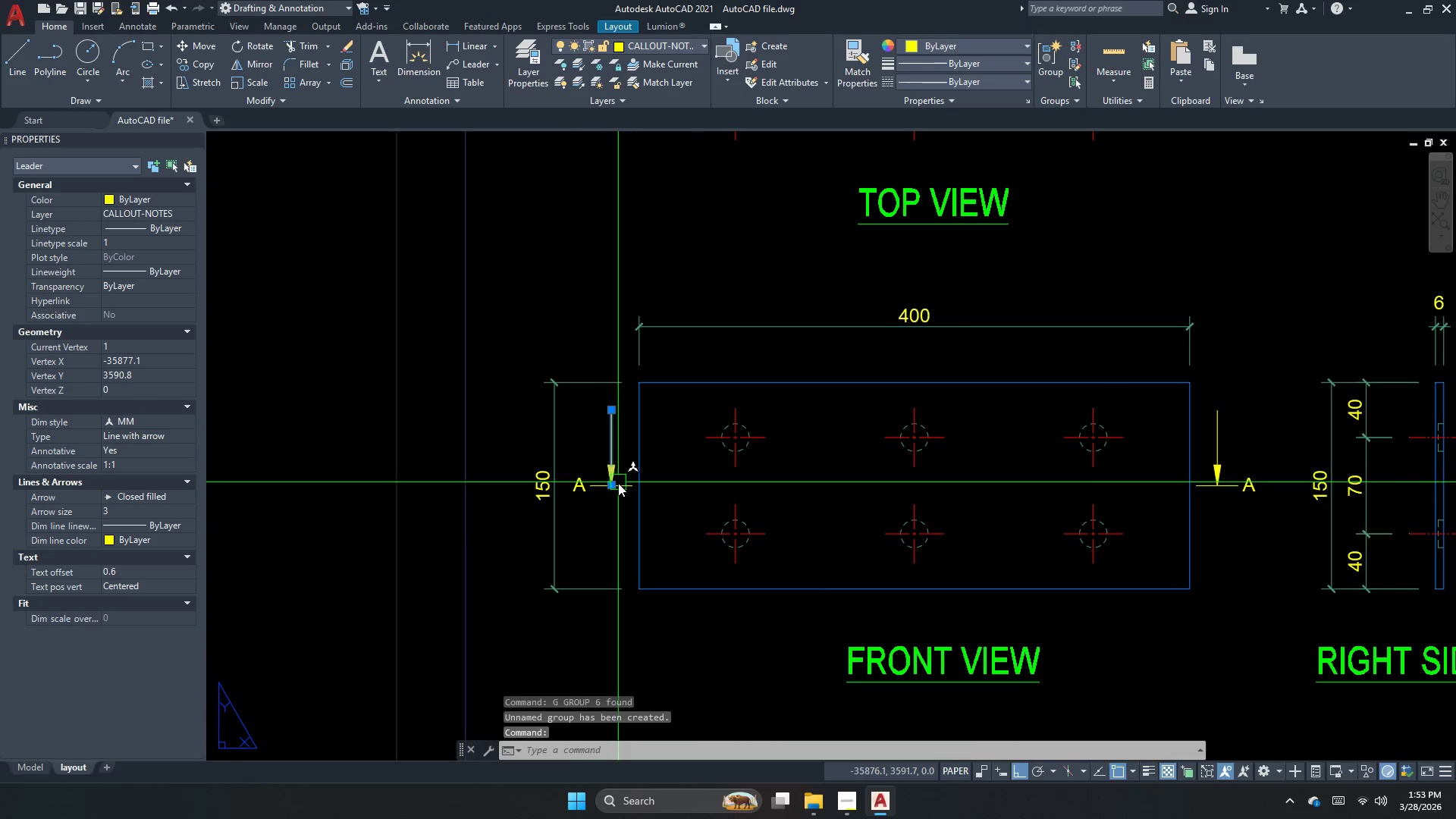 
key(Escape)
 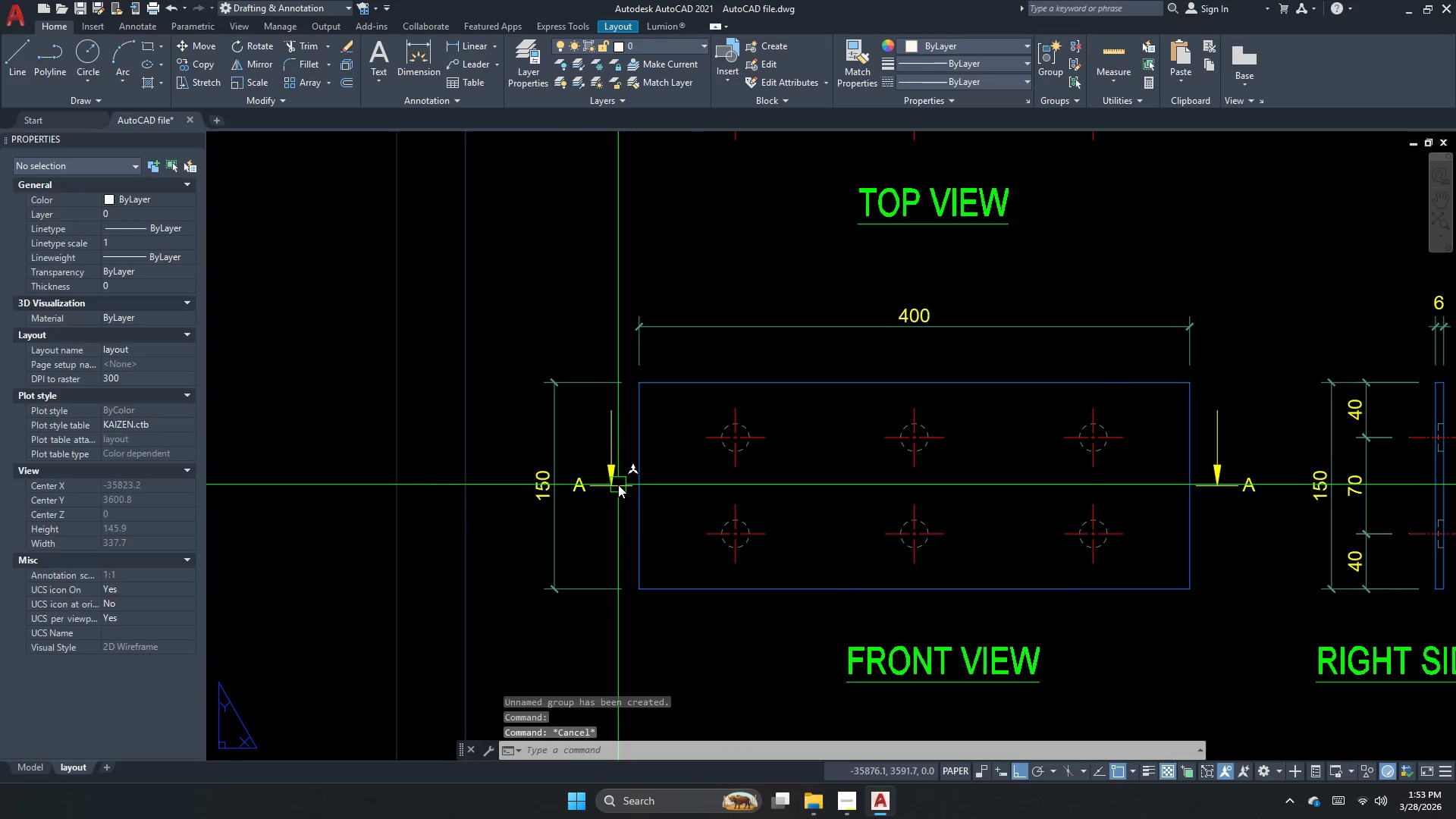 
key(Control+ControlLeft)
 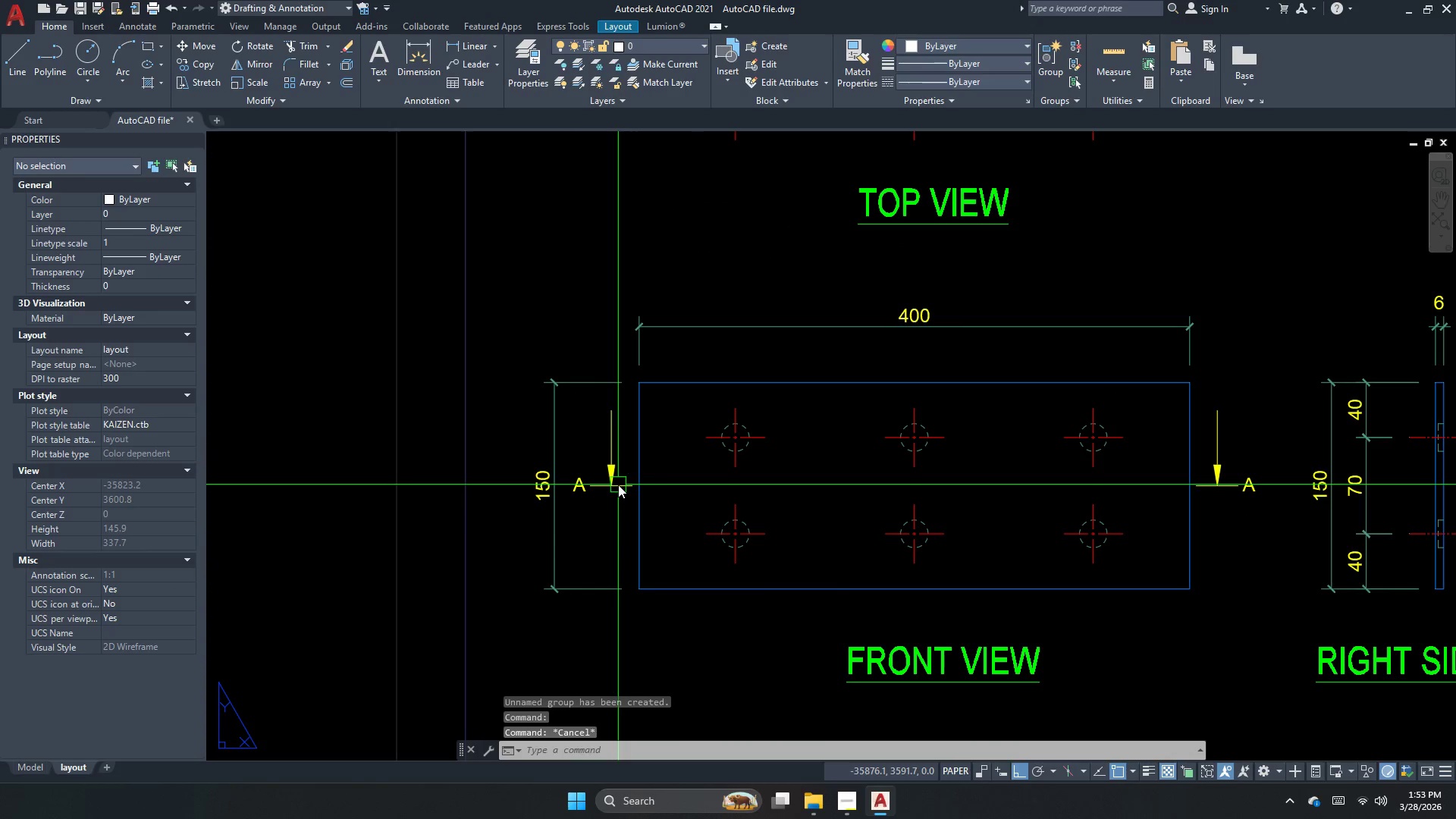 
key(Control+H)
 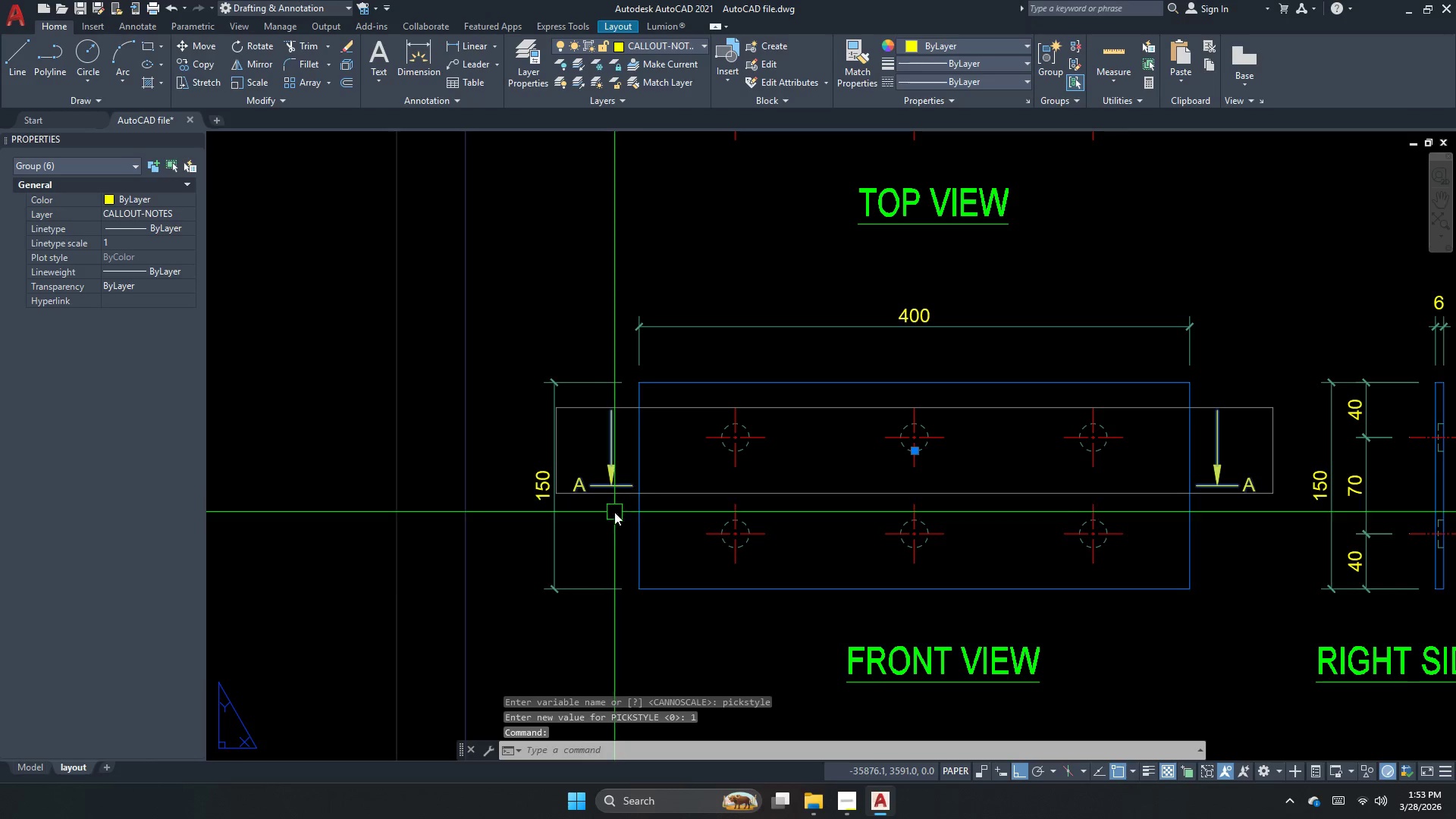 
key(Escape)
 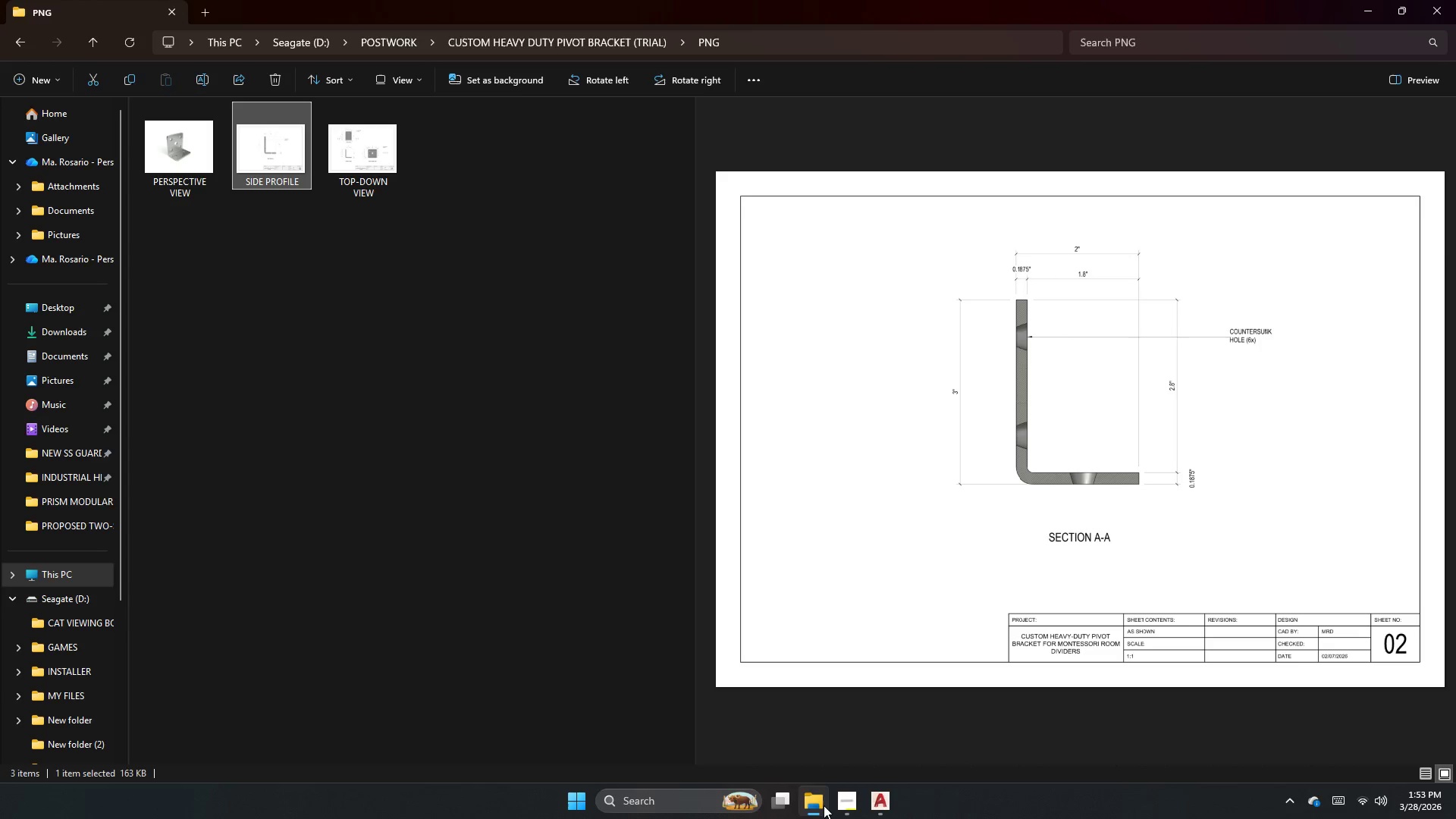 
left_click([375, 171])
 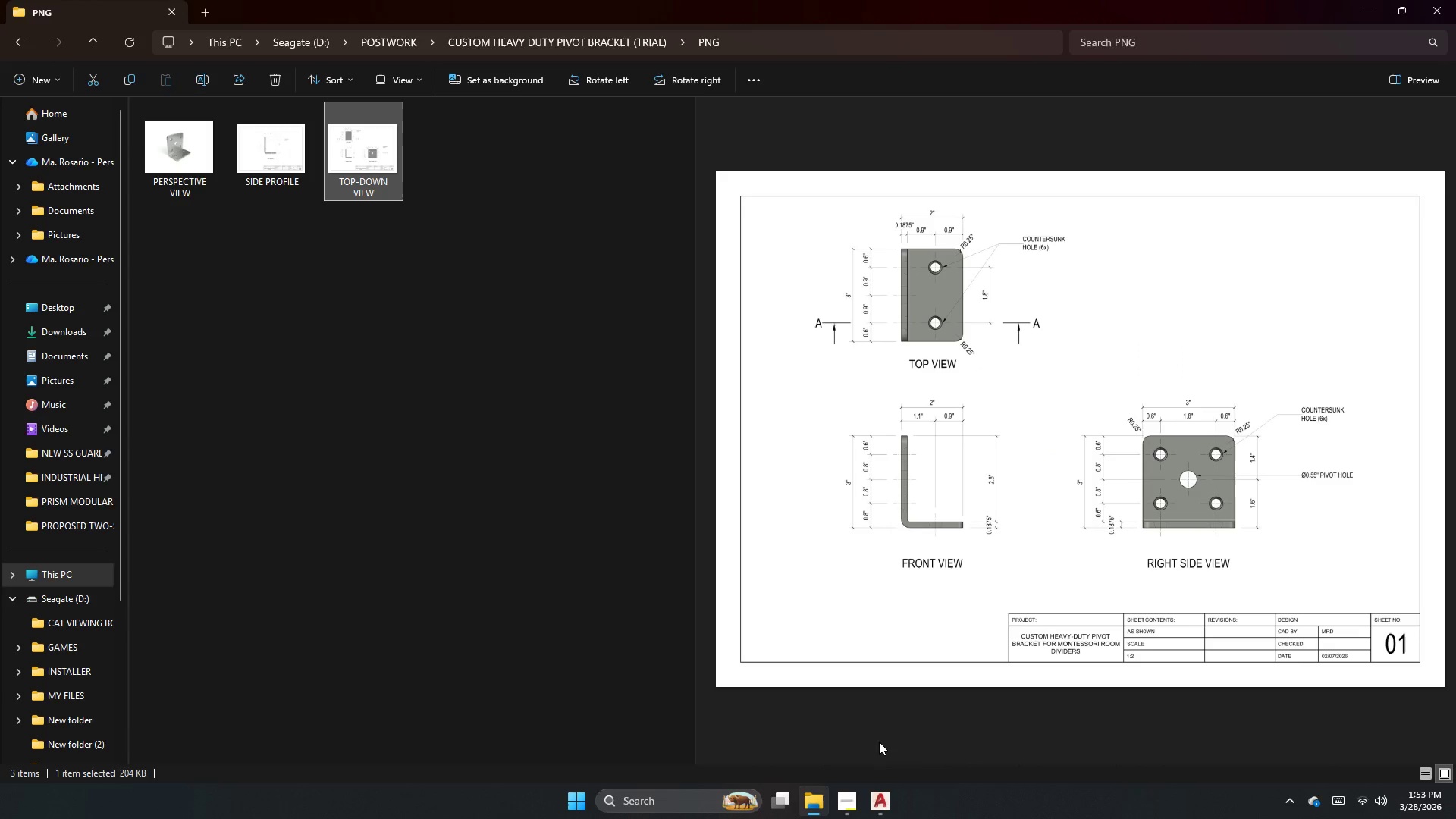 
left_click([346, 268])
 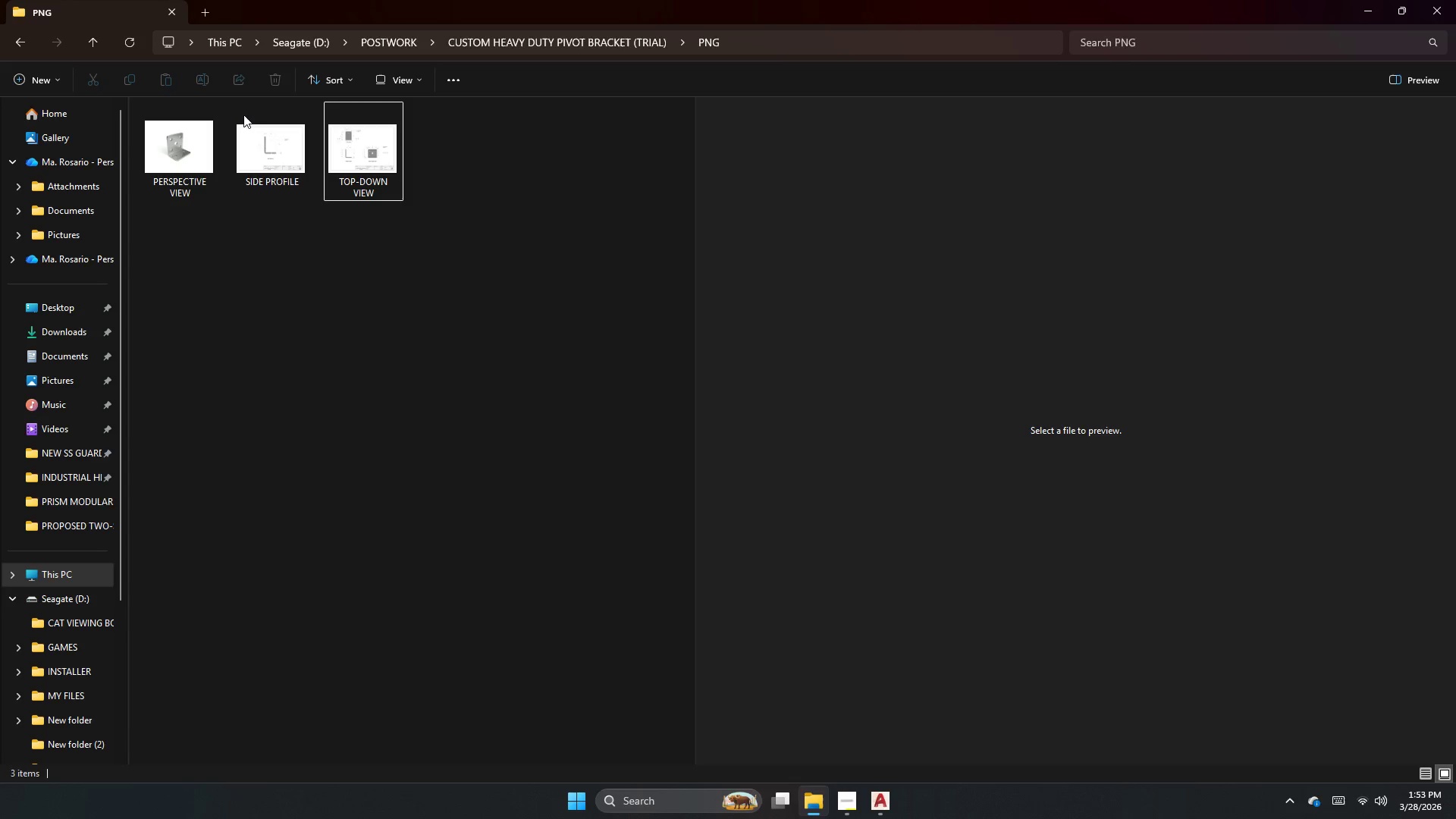 
 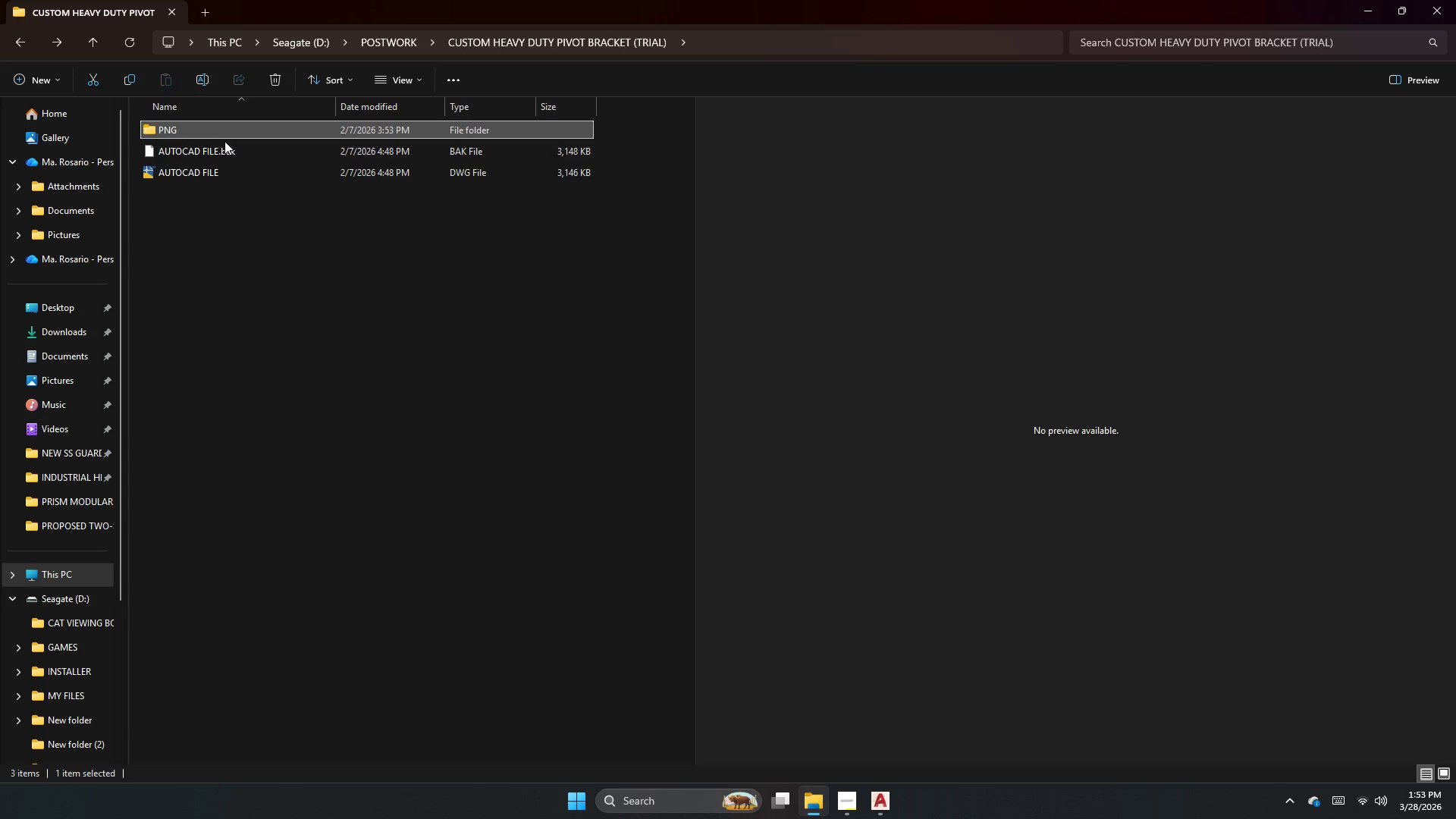 
 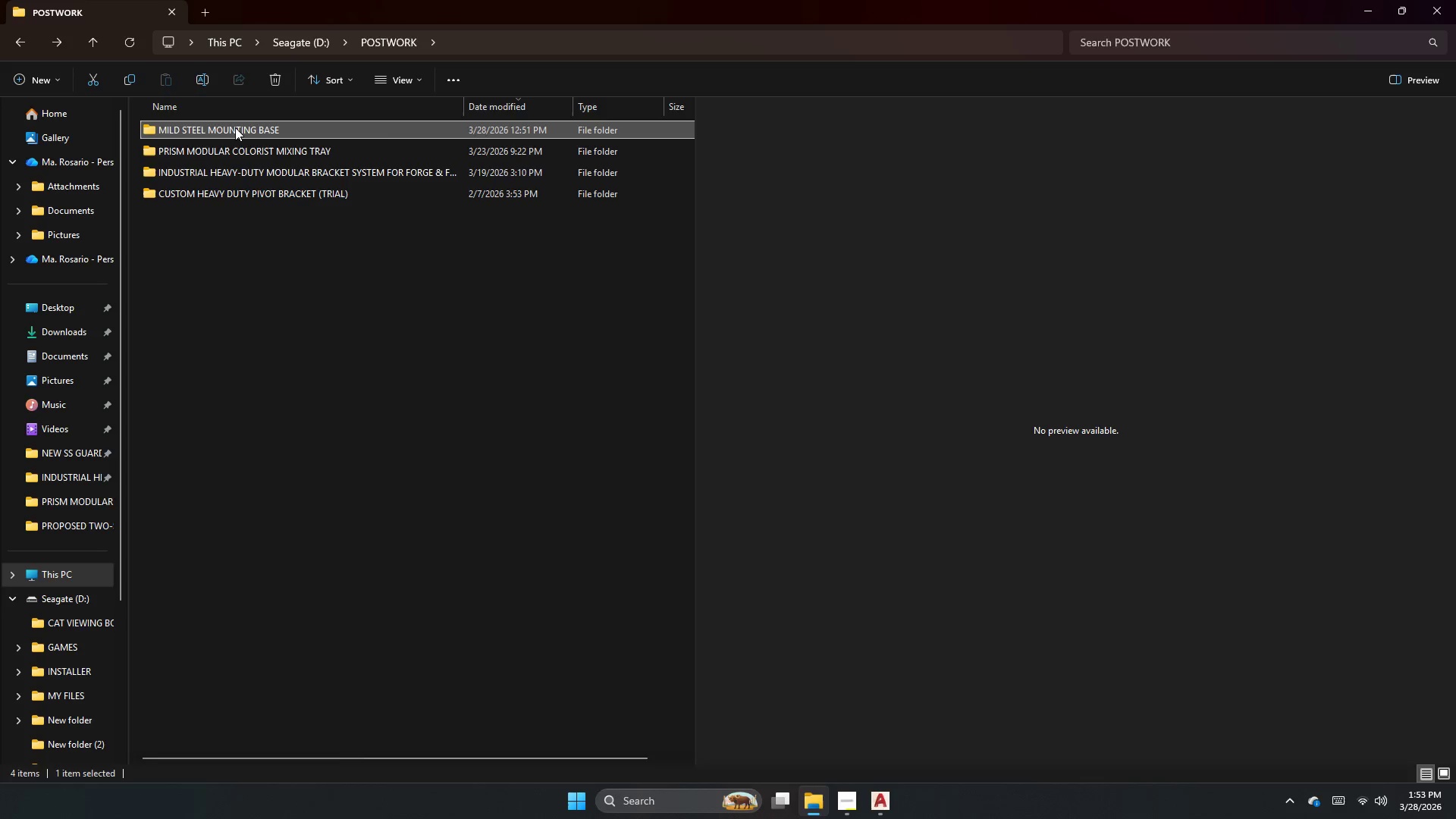 
double_click([235, 127])
 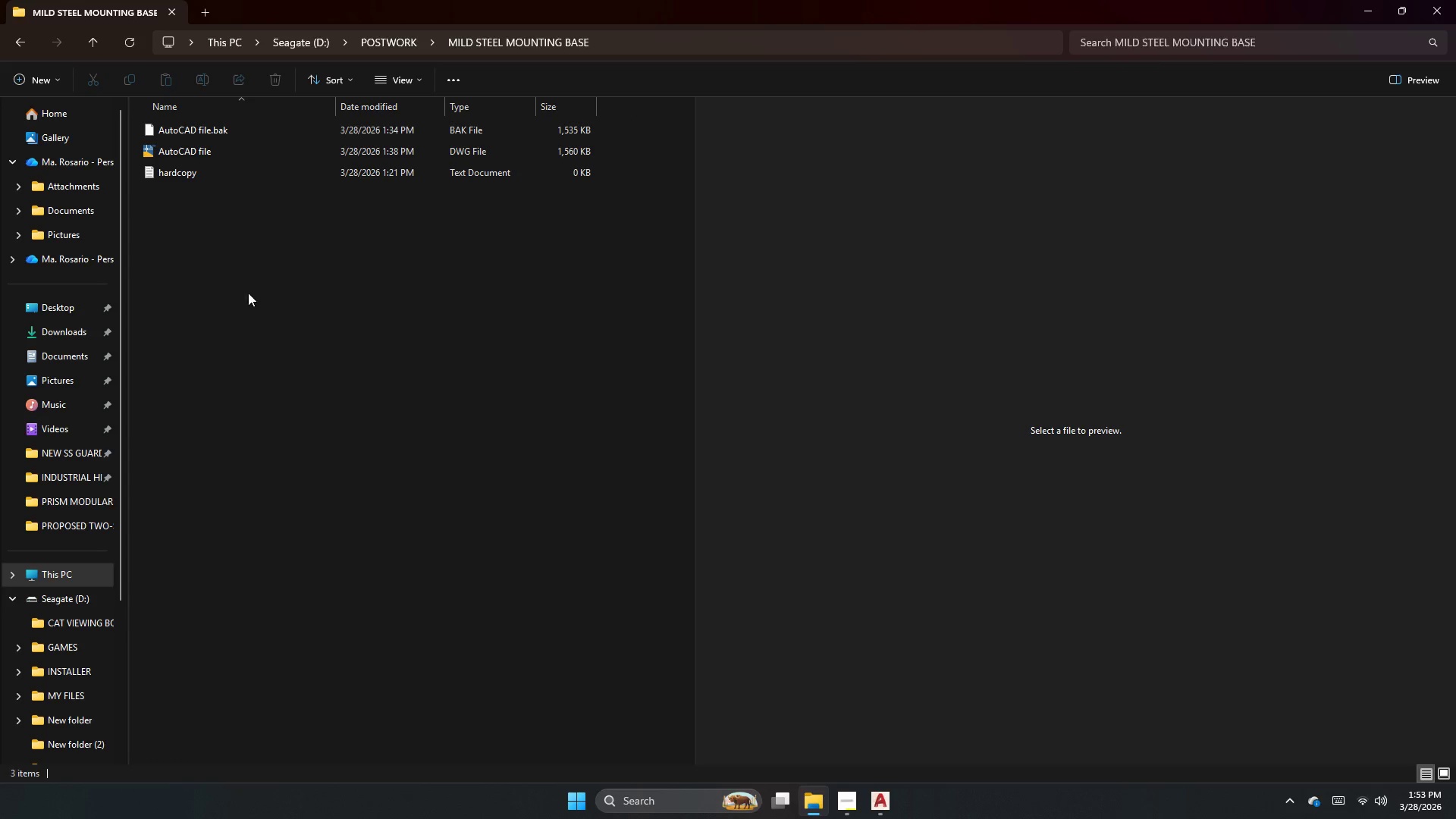 
left_click([248, 300])
 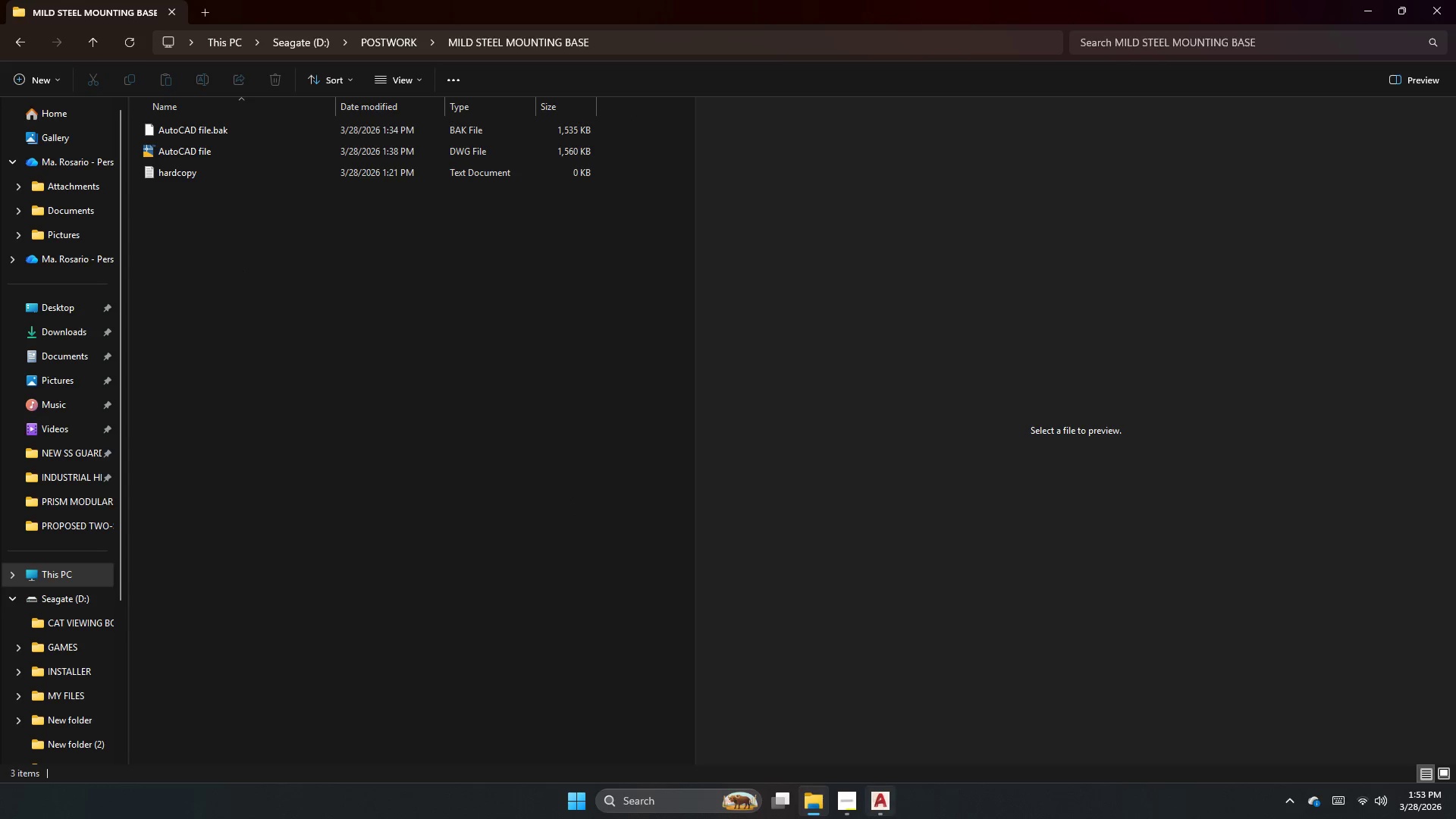 
left_click([834, 811])